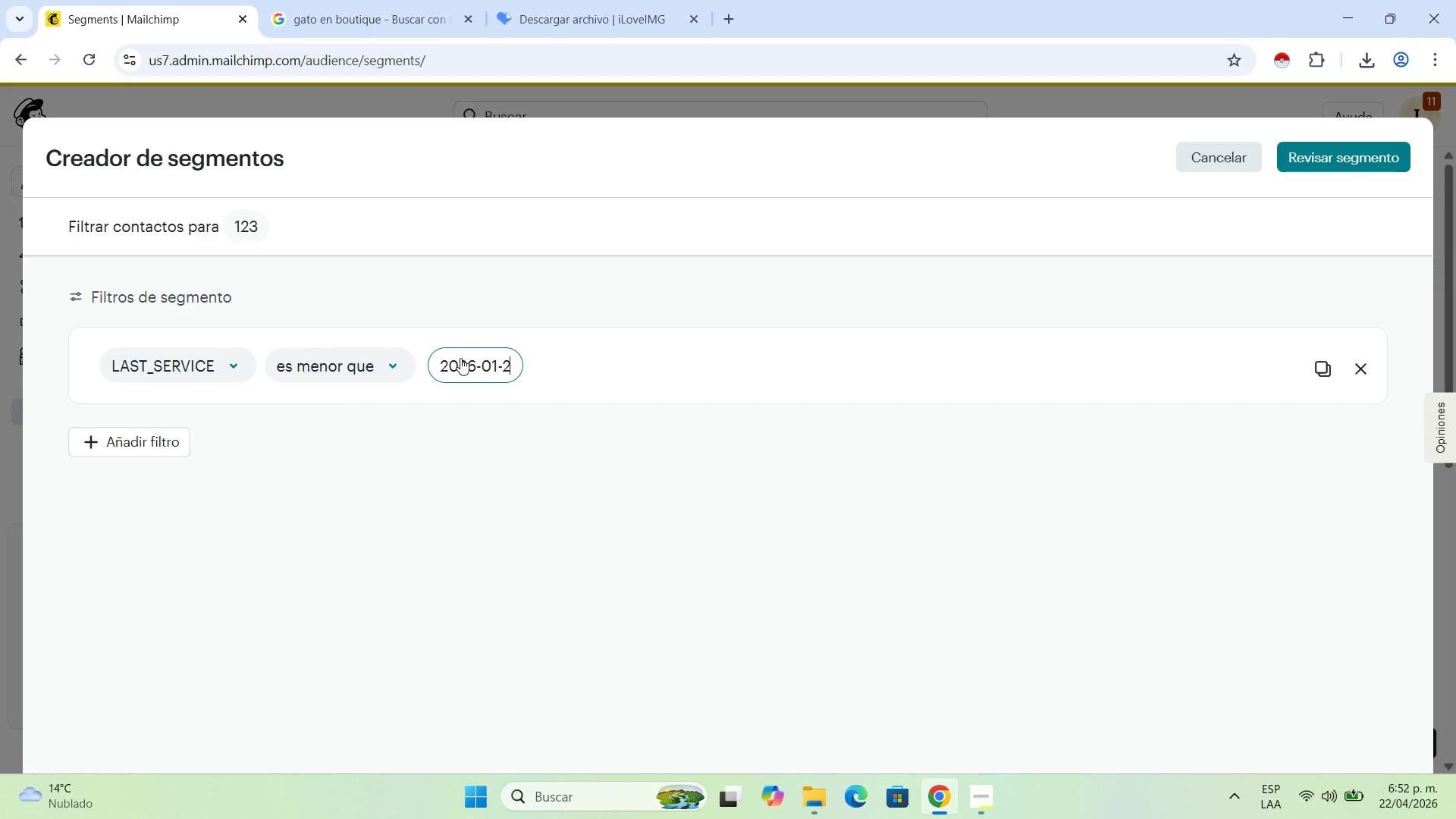 
key(Numpad2)
 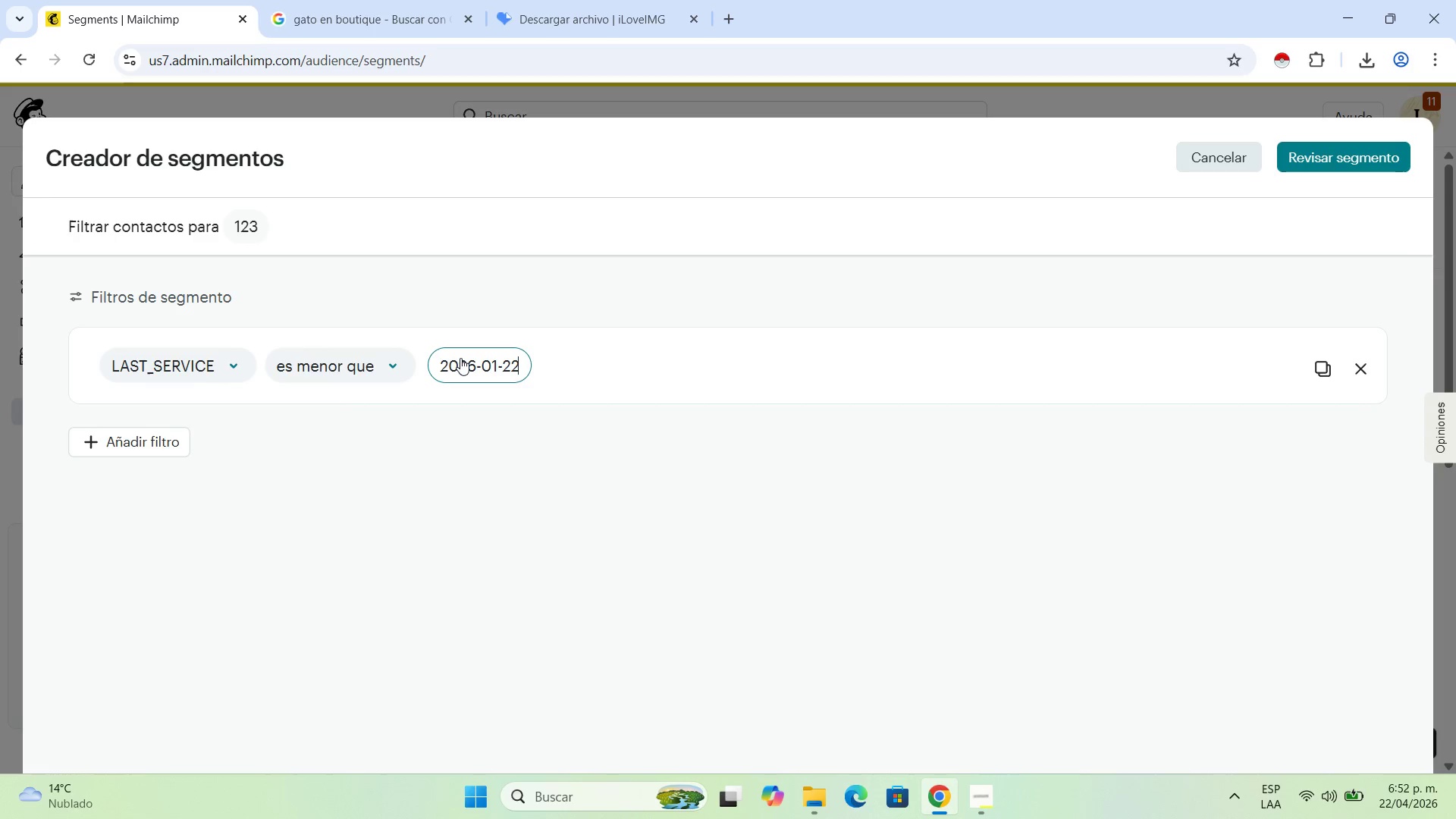 
key(Numpad2)
 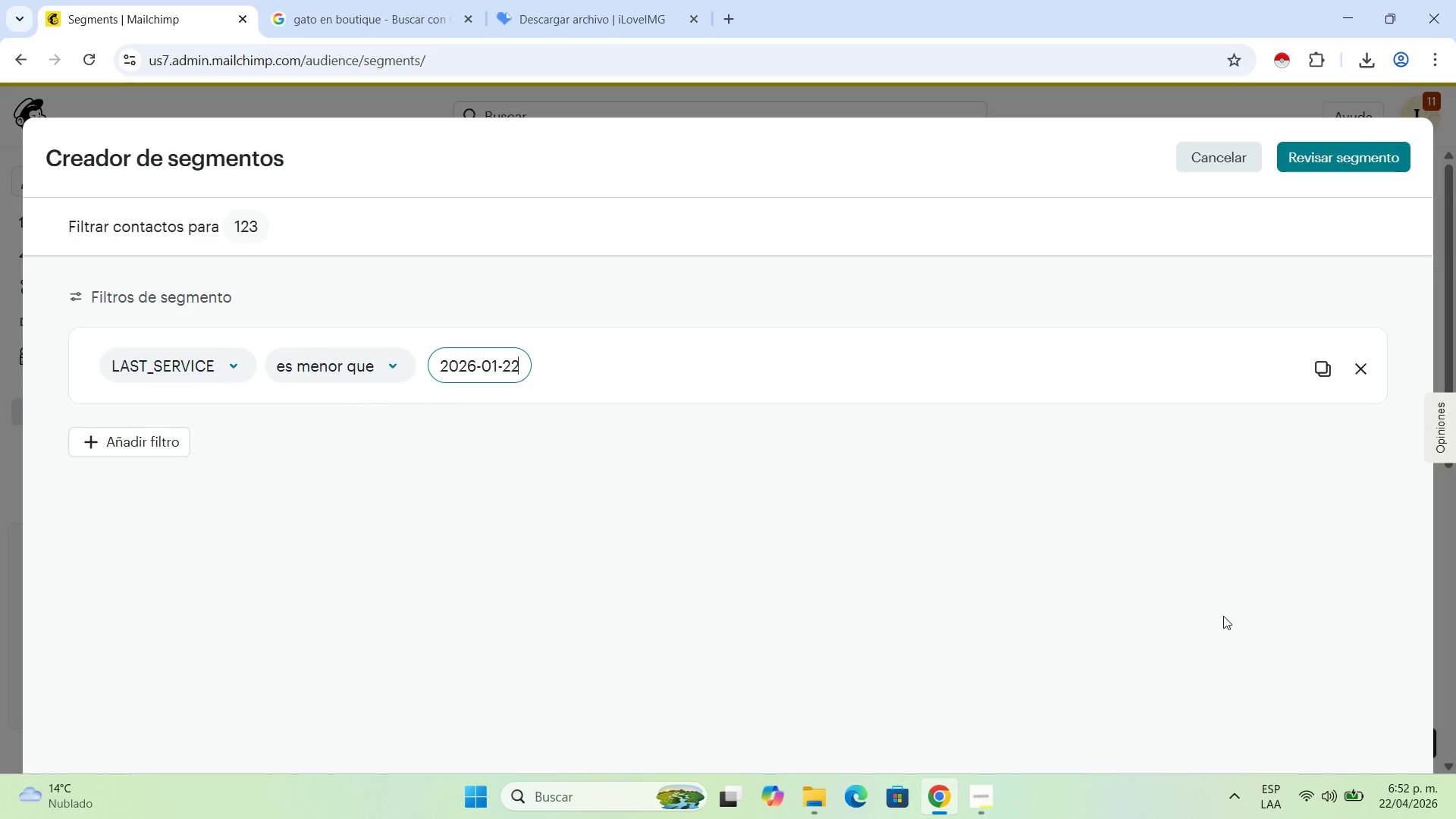 
wait(9.09)
 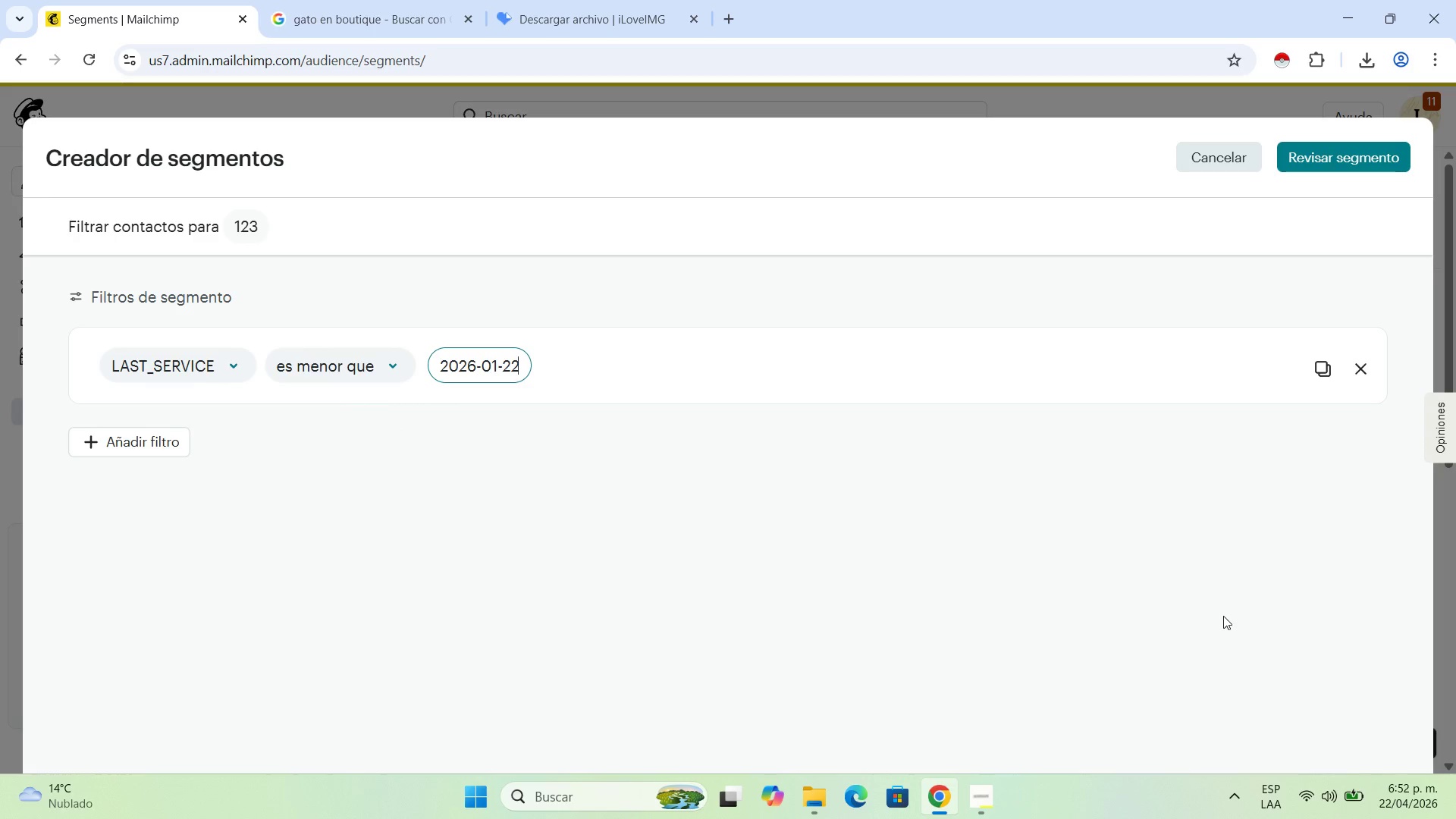 
left_click([1363, 145])
 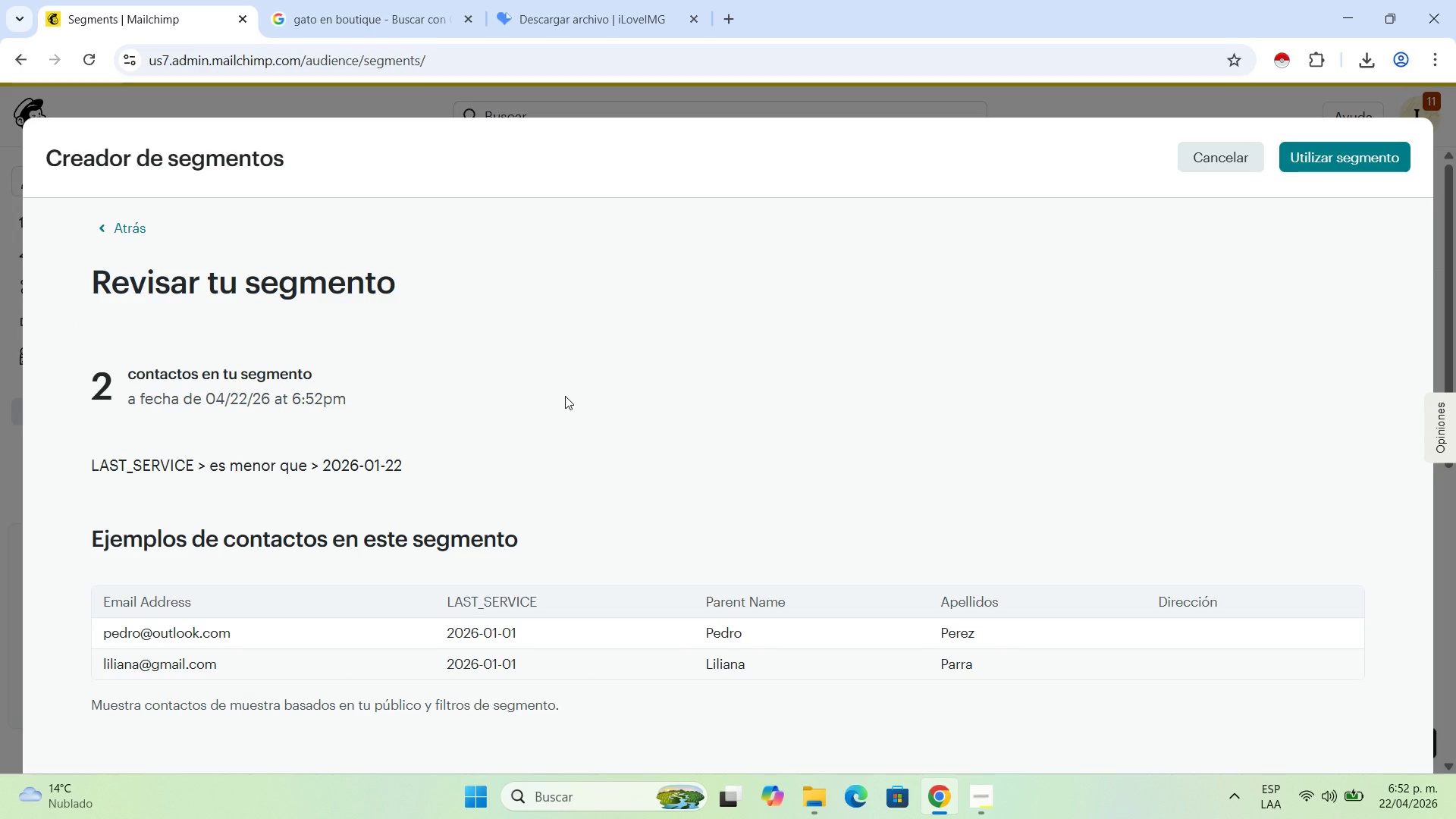 
wait(25.36)
 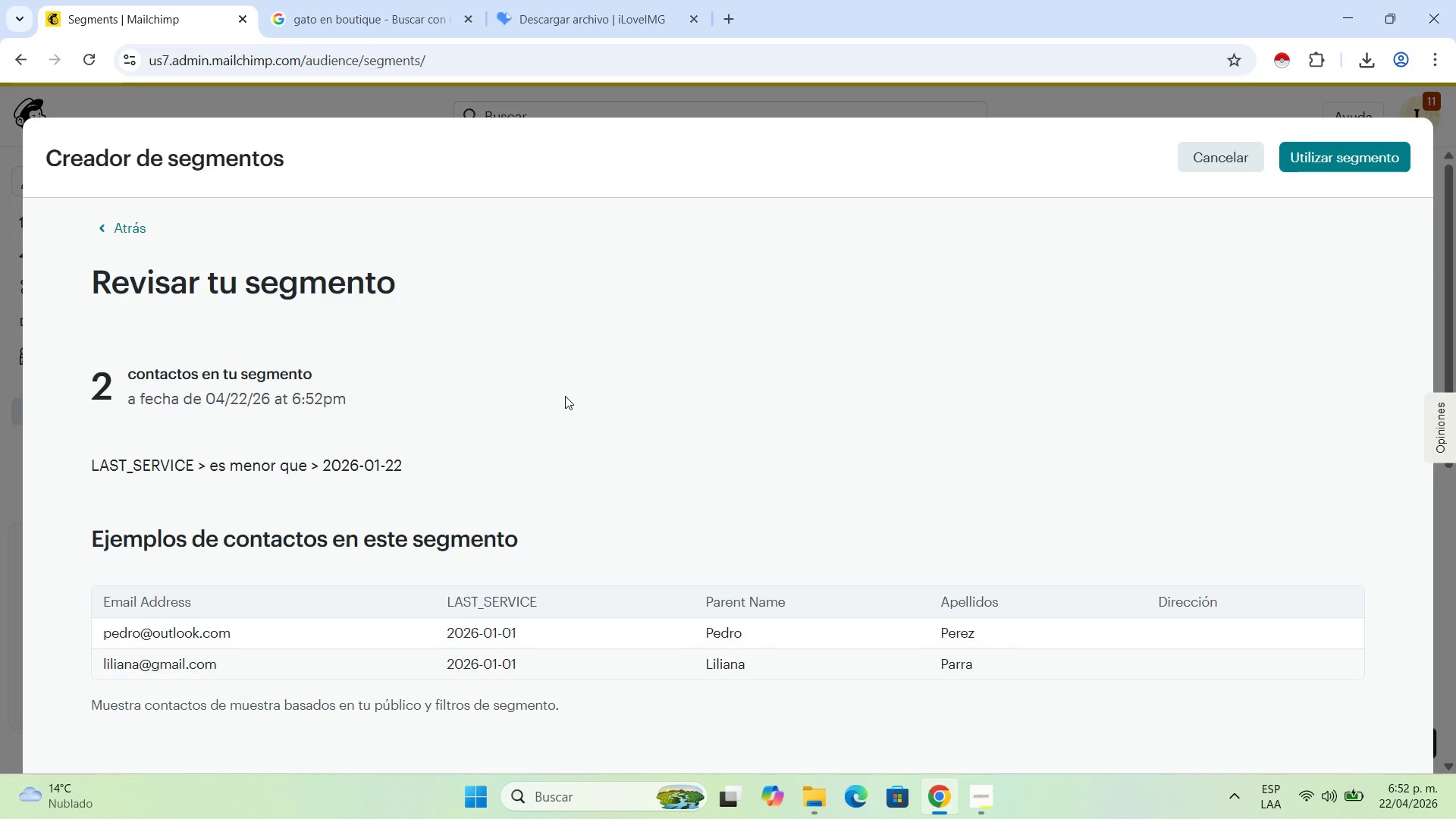 
scroll: coordinate [534, 394], scroll_direction: down, amount: 3.0
 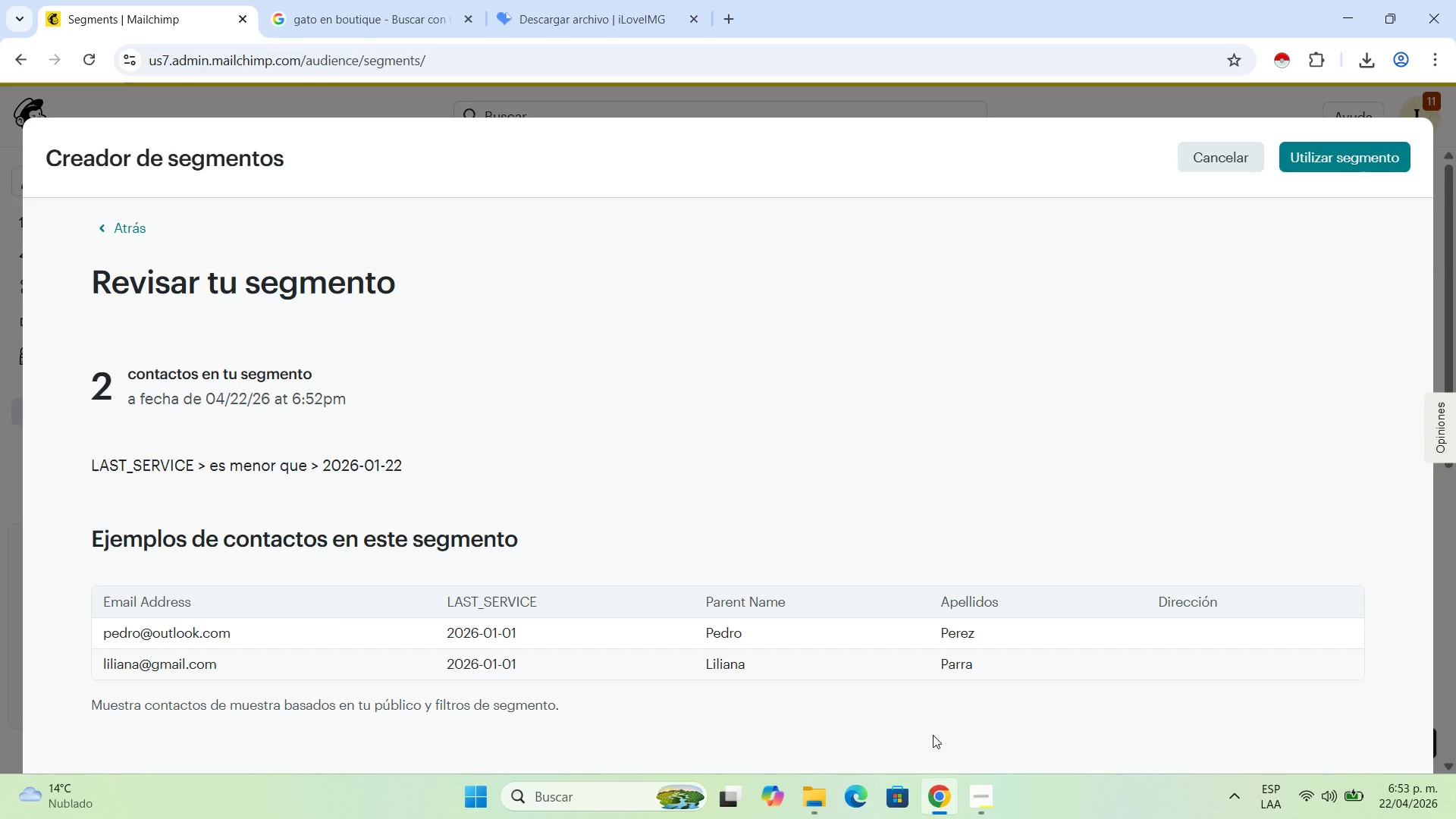 
wait(17.76)
 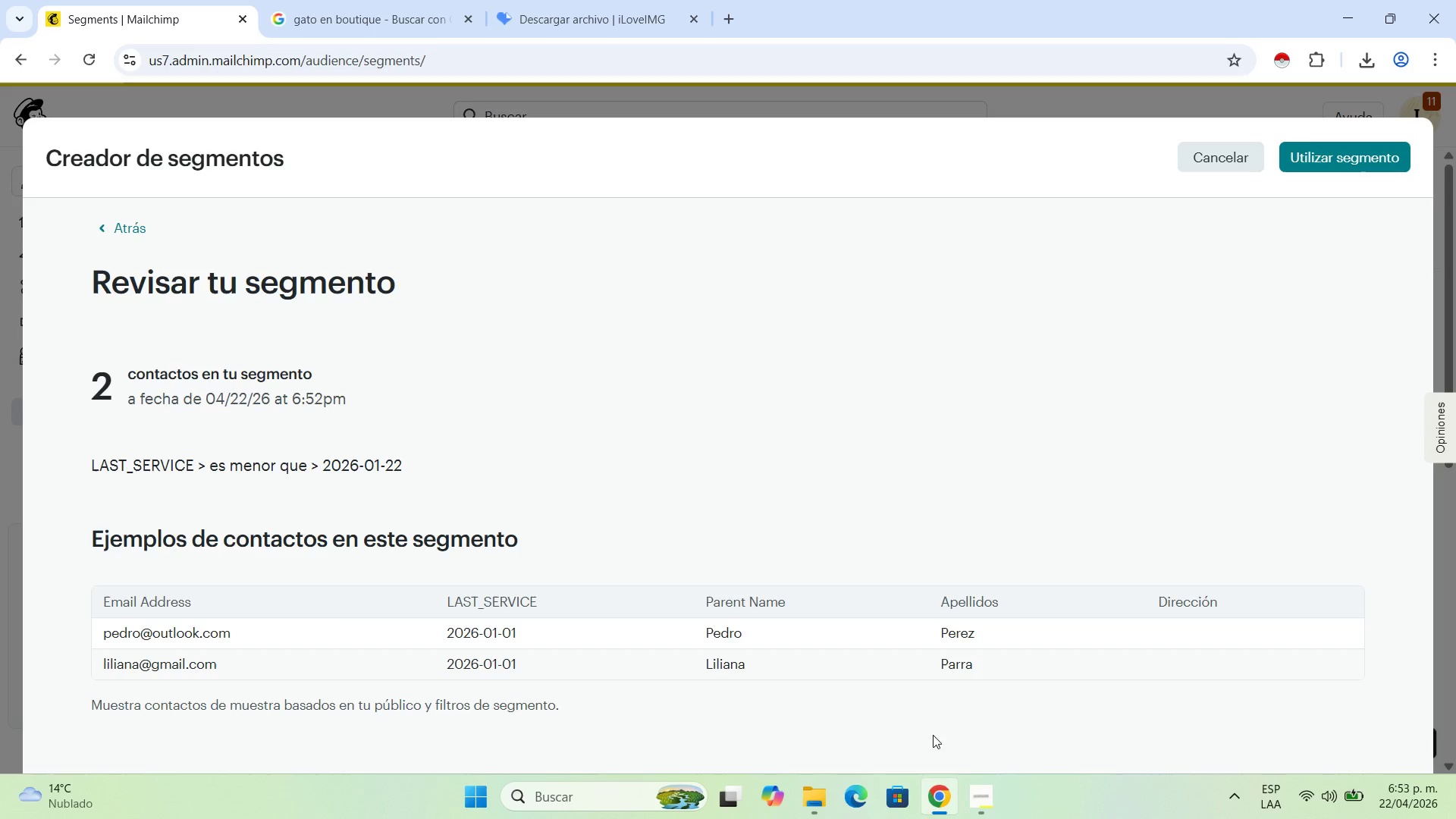 
left_click([582, 799])
 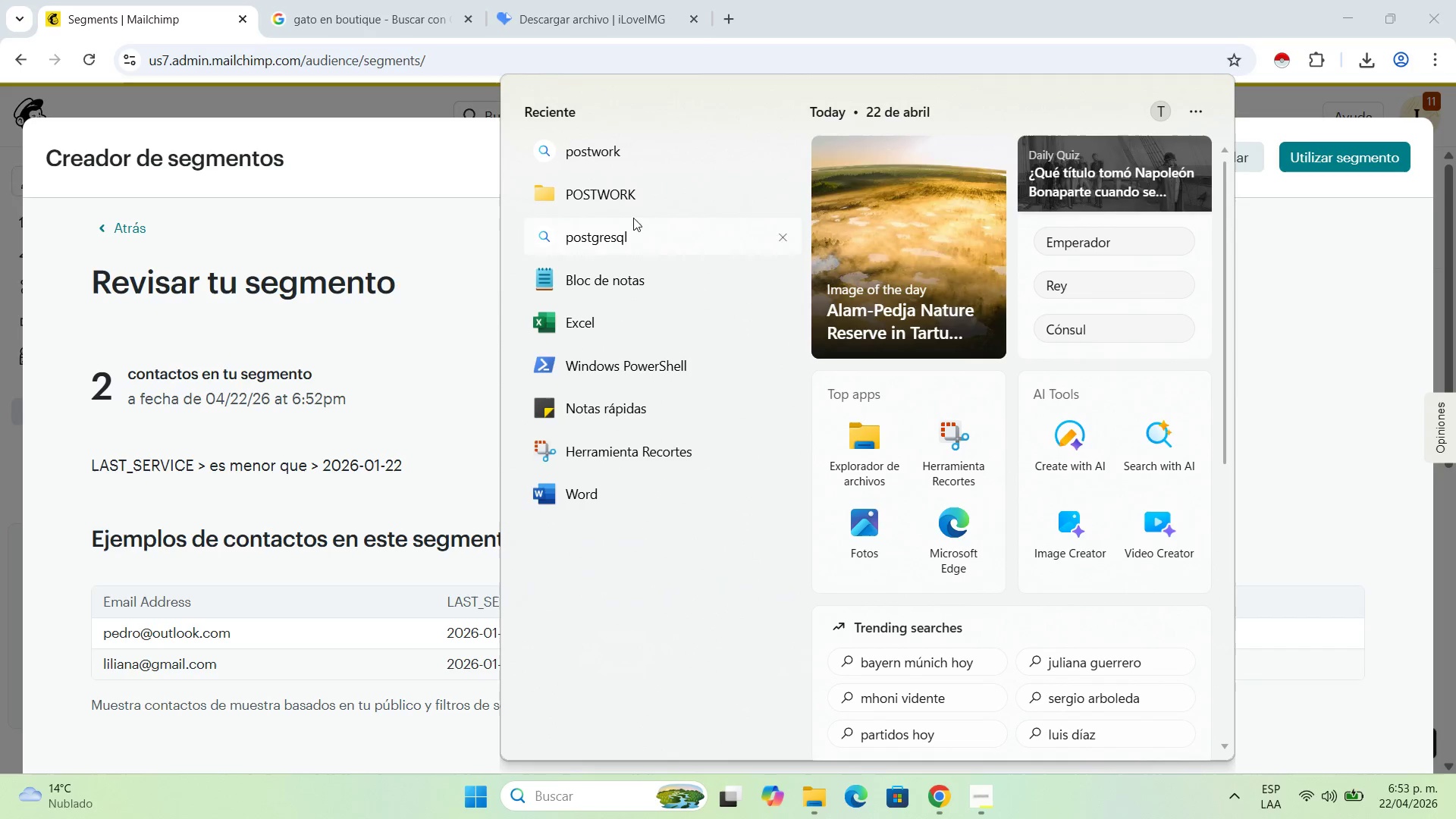 
left_click([963, 463])
 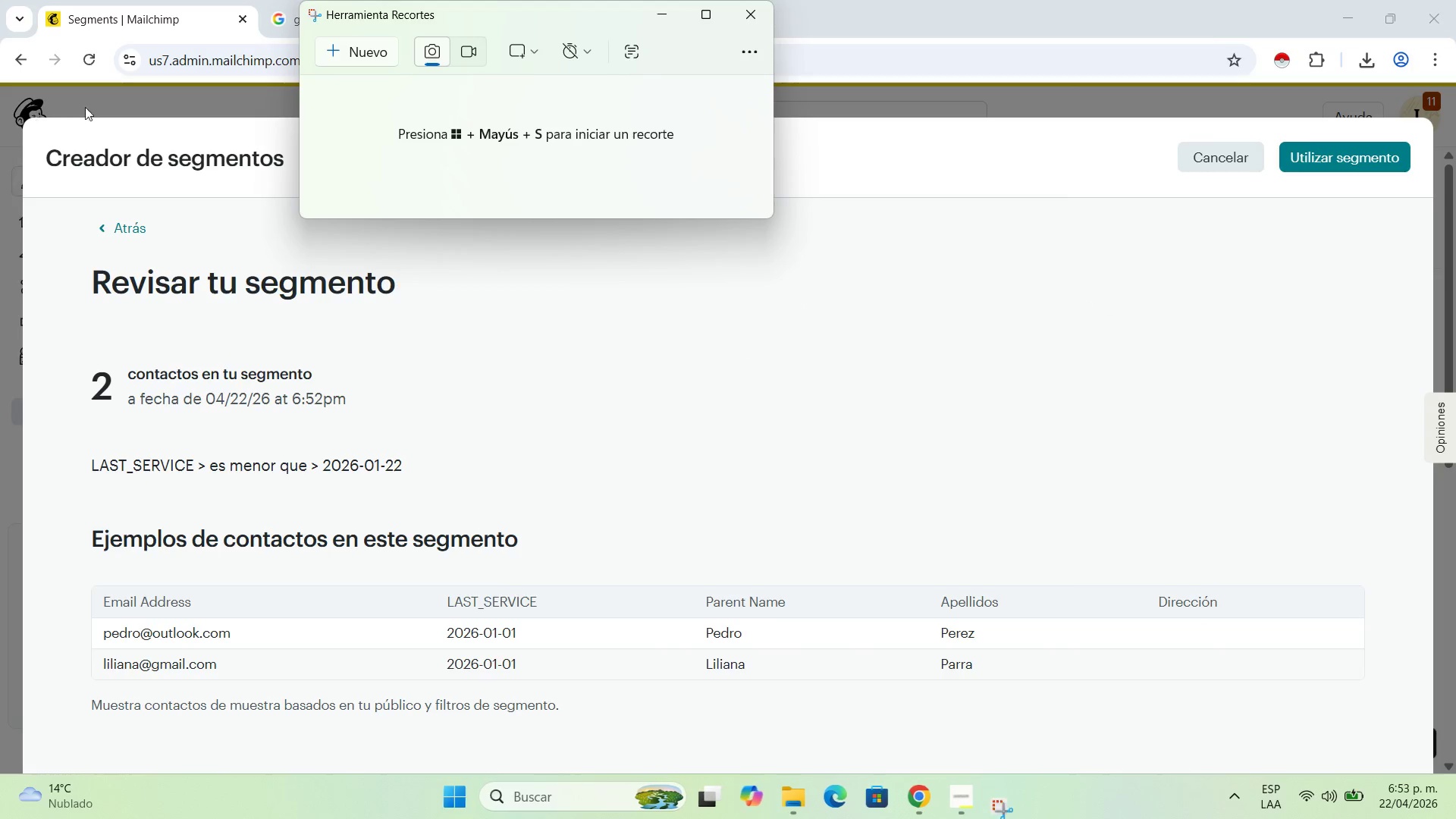 
left_click([366, 46])
 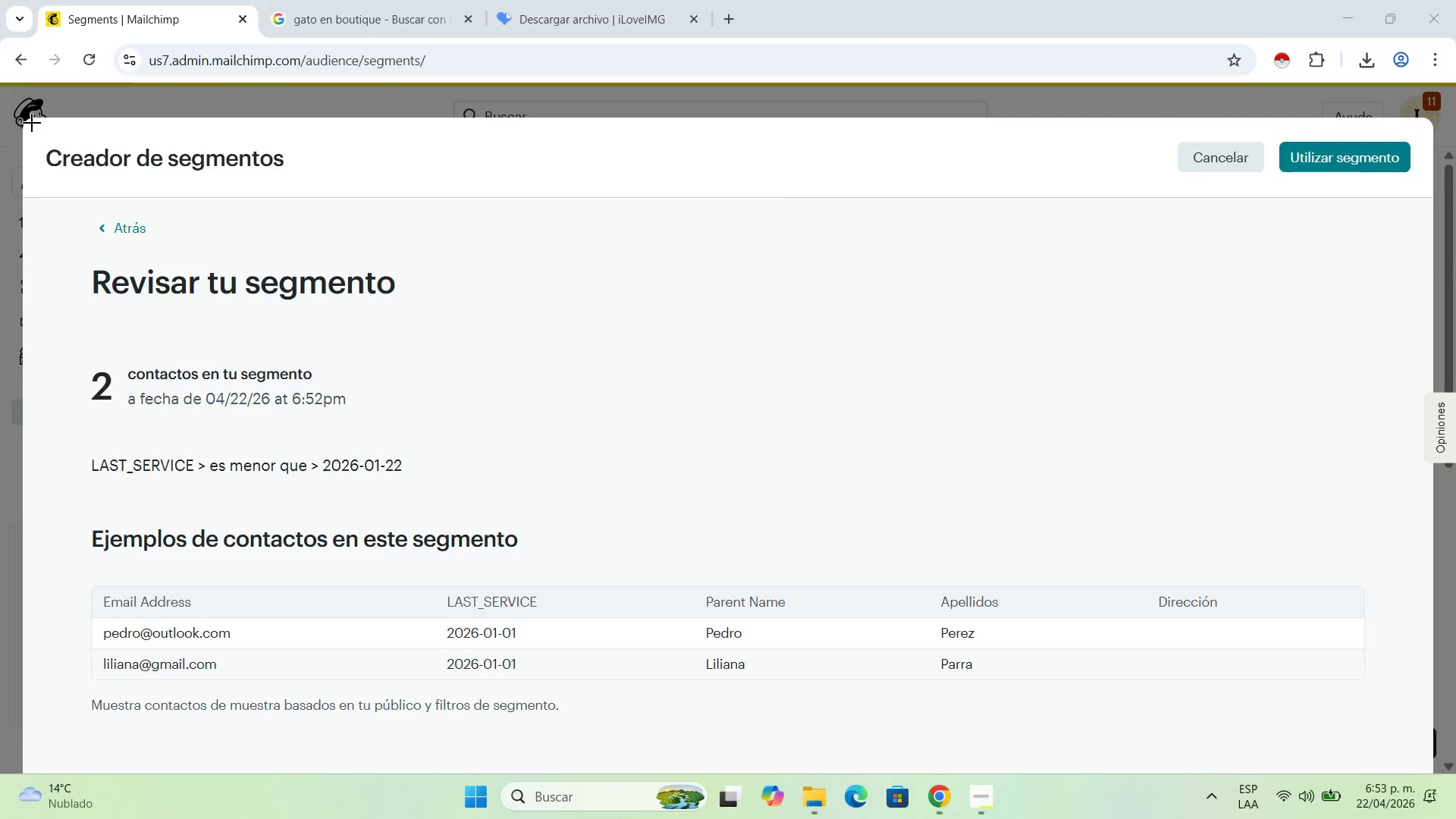 
left_click_drag(start_coordinate=[31, 123], to_coordinate=[1425, 767])
 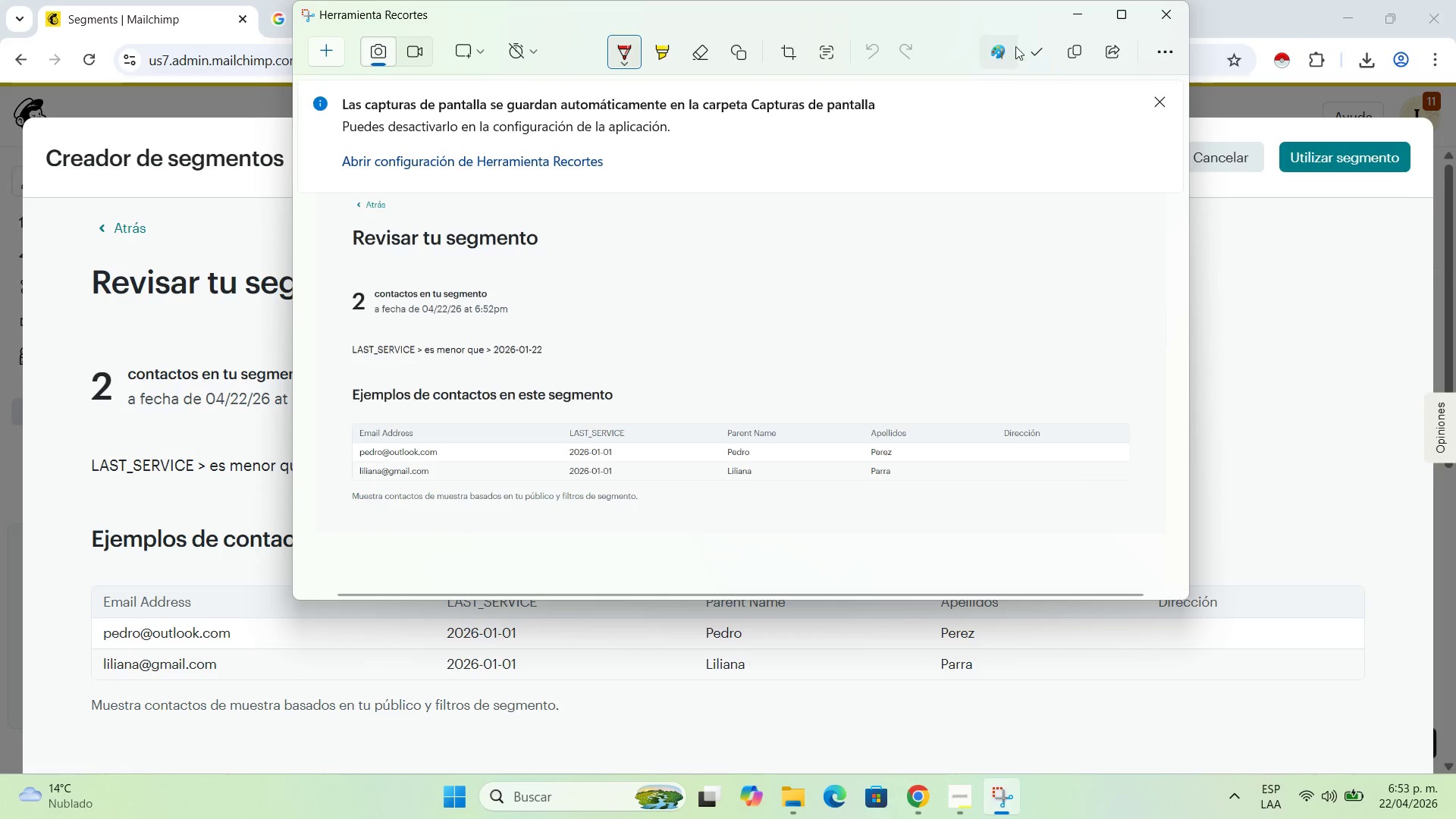 
left_click([1028, 44])
 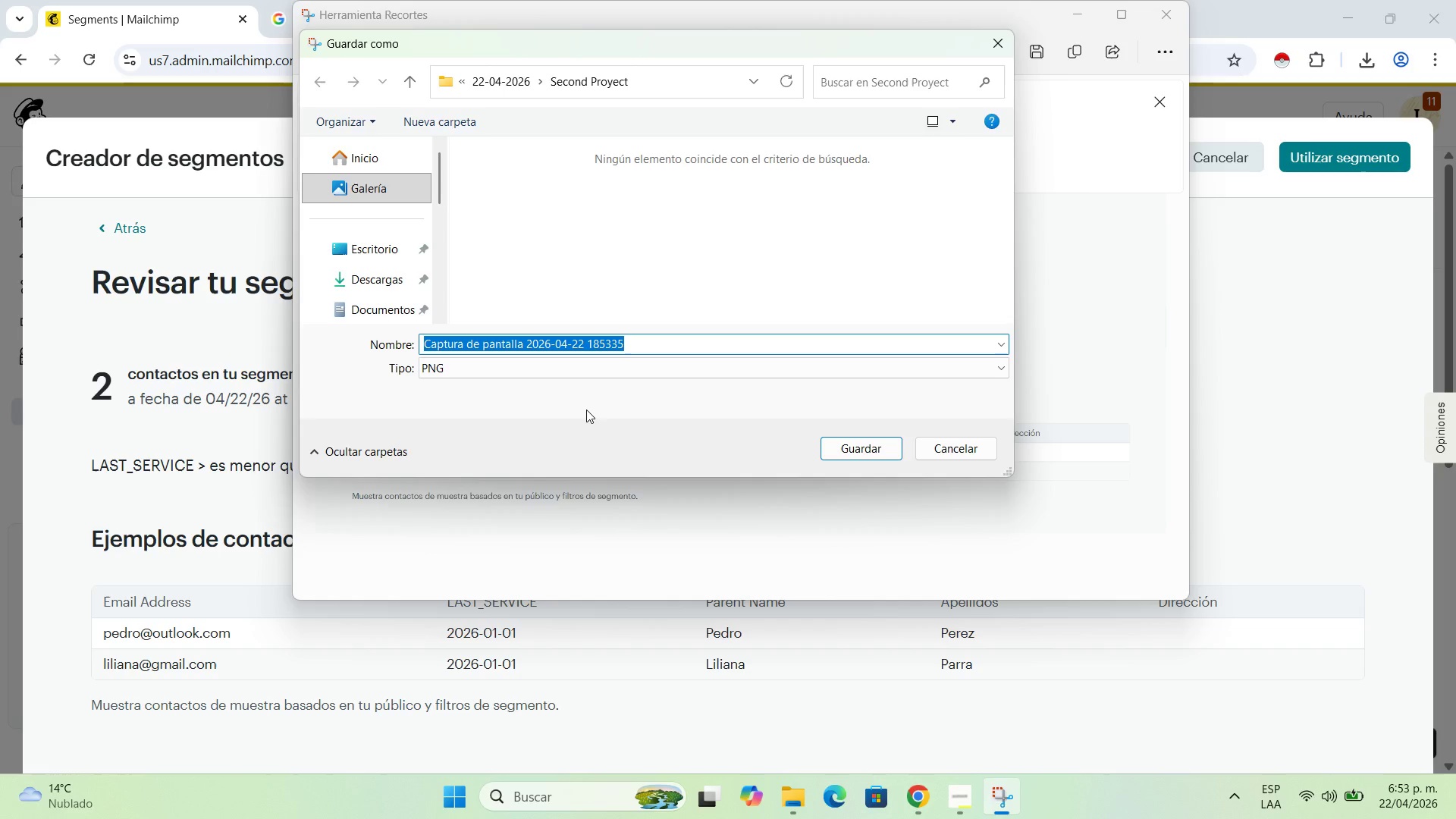 
key(Backspace)
 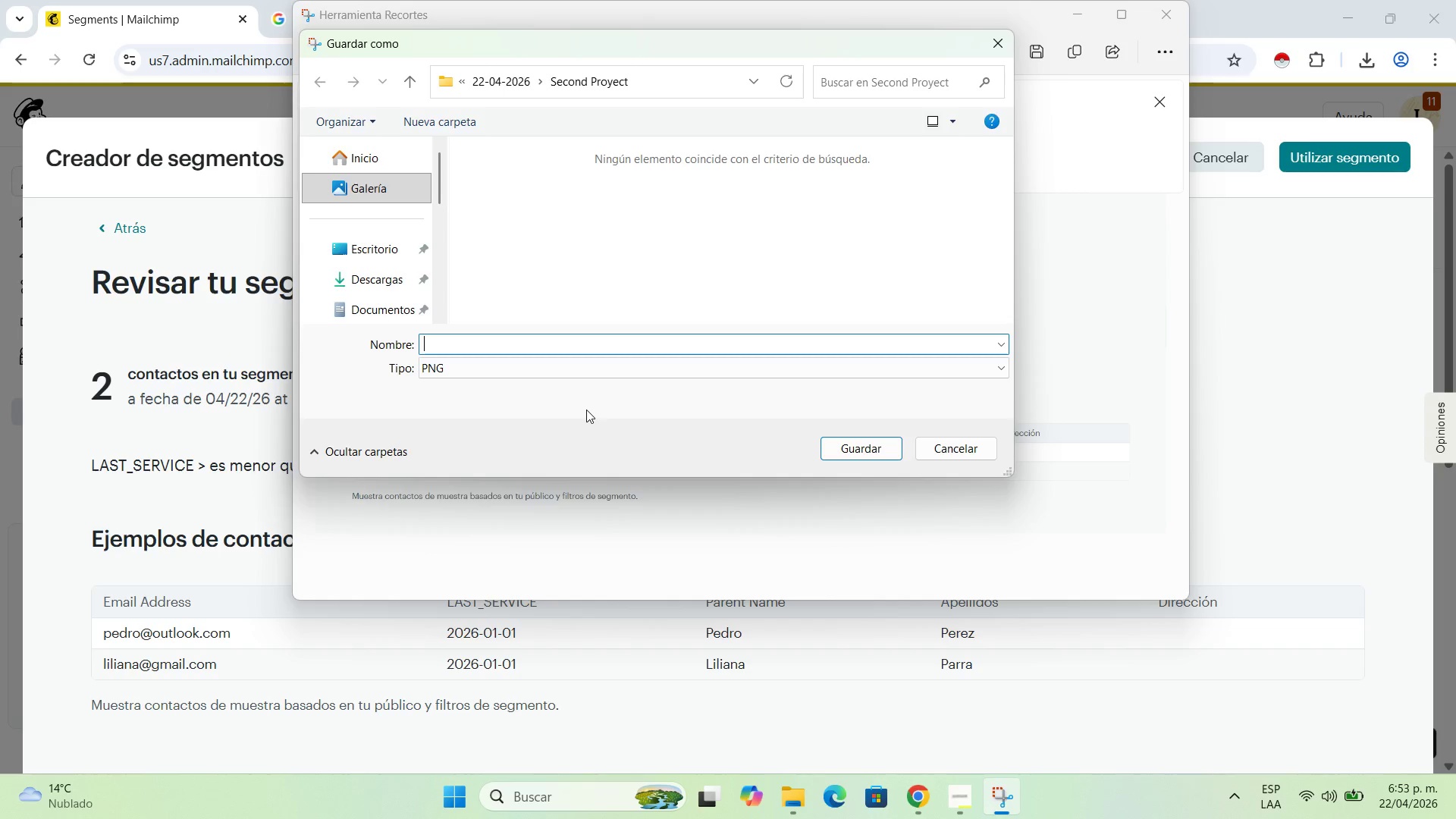 
wait(9.5)
 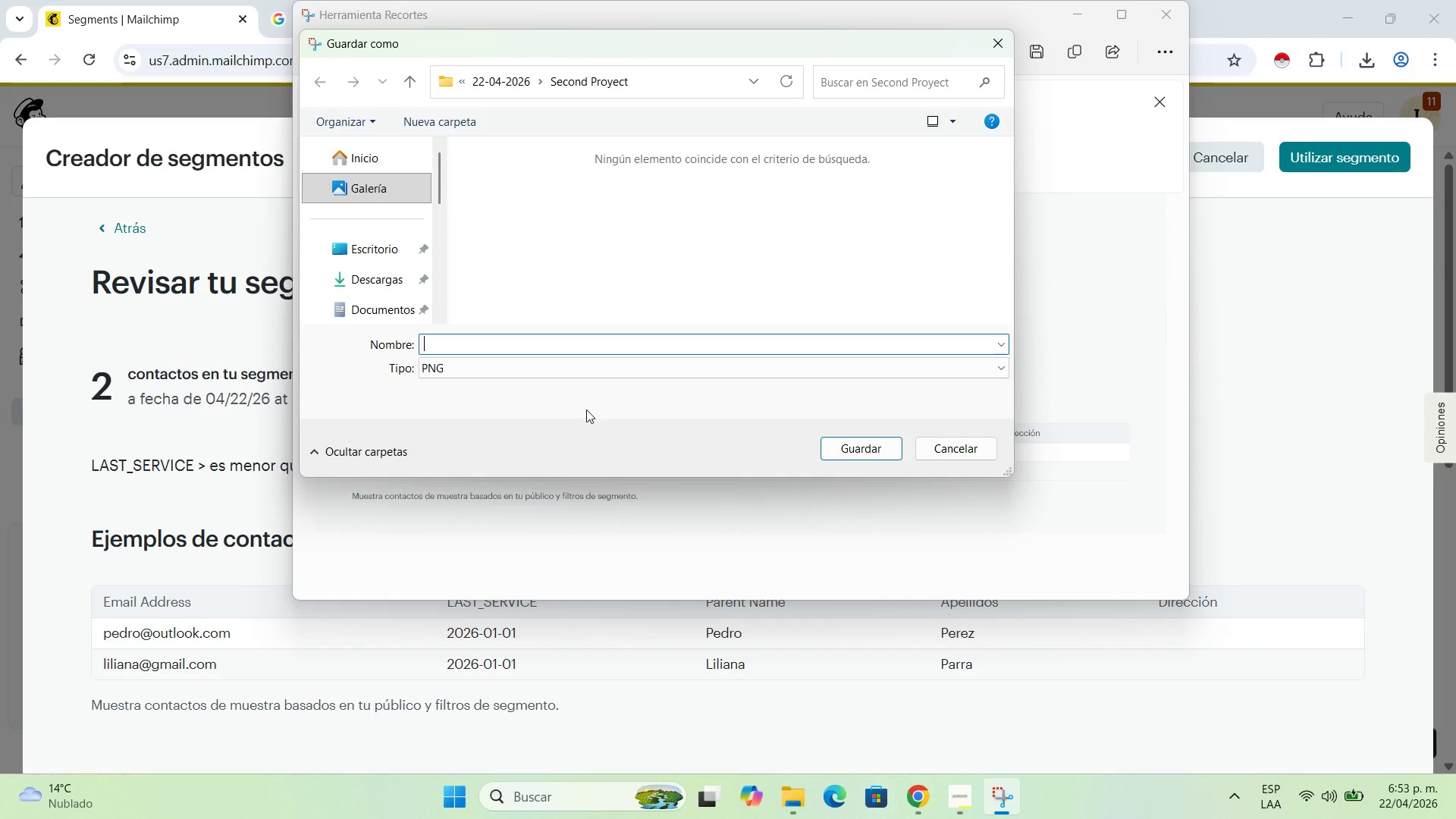 
type(Segment capture)
 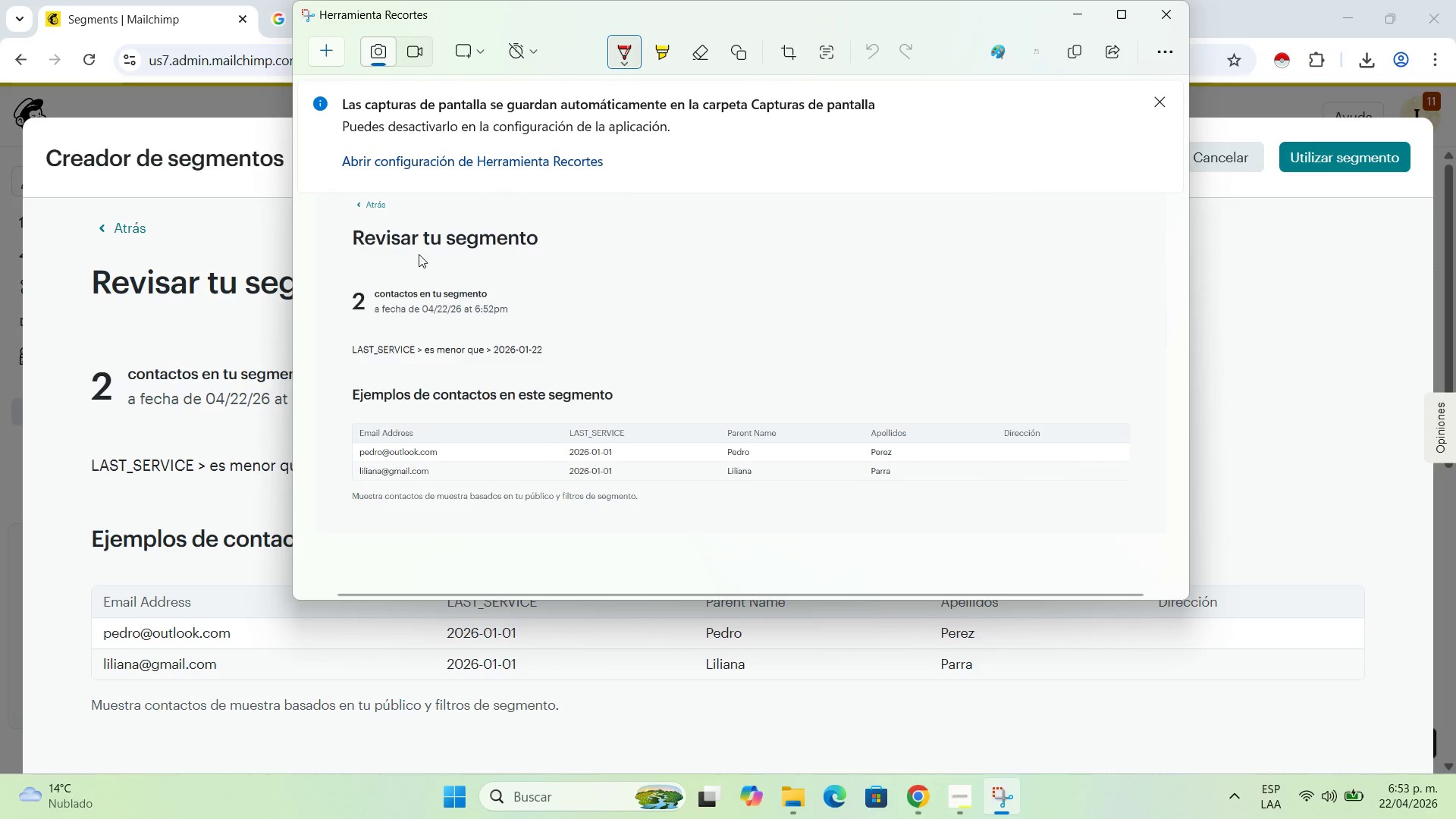 
left_click([1079, 14])
 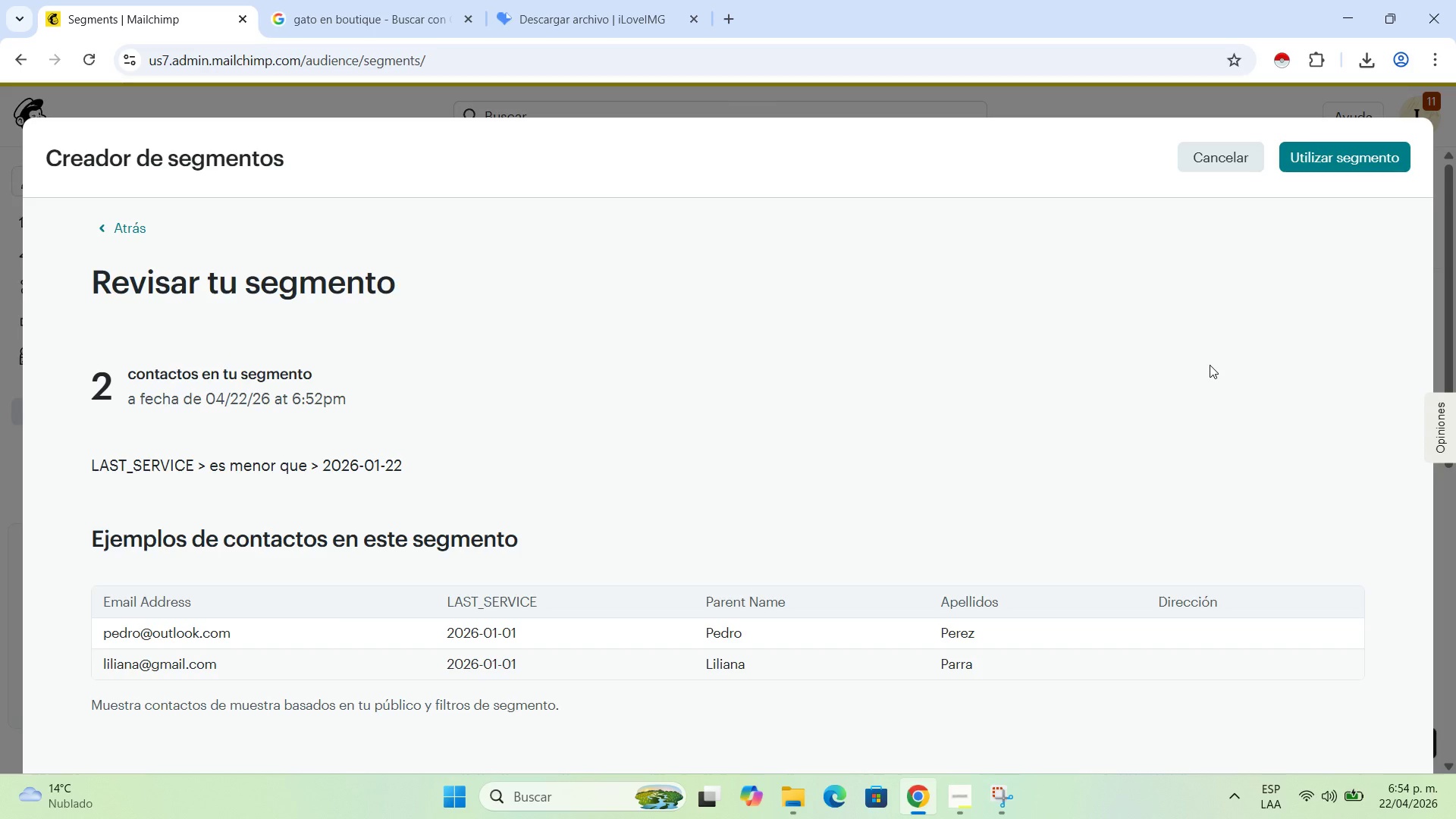 
wait(12.11)
 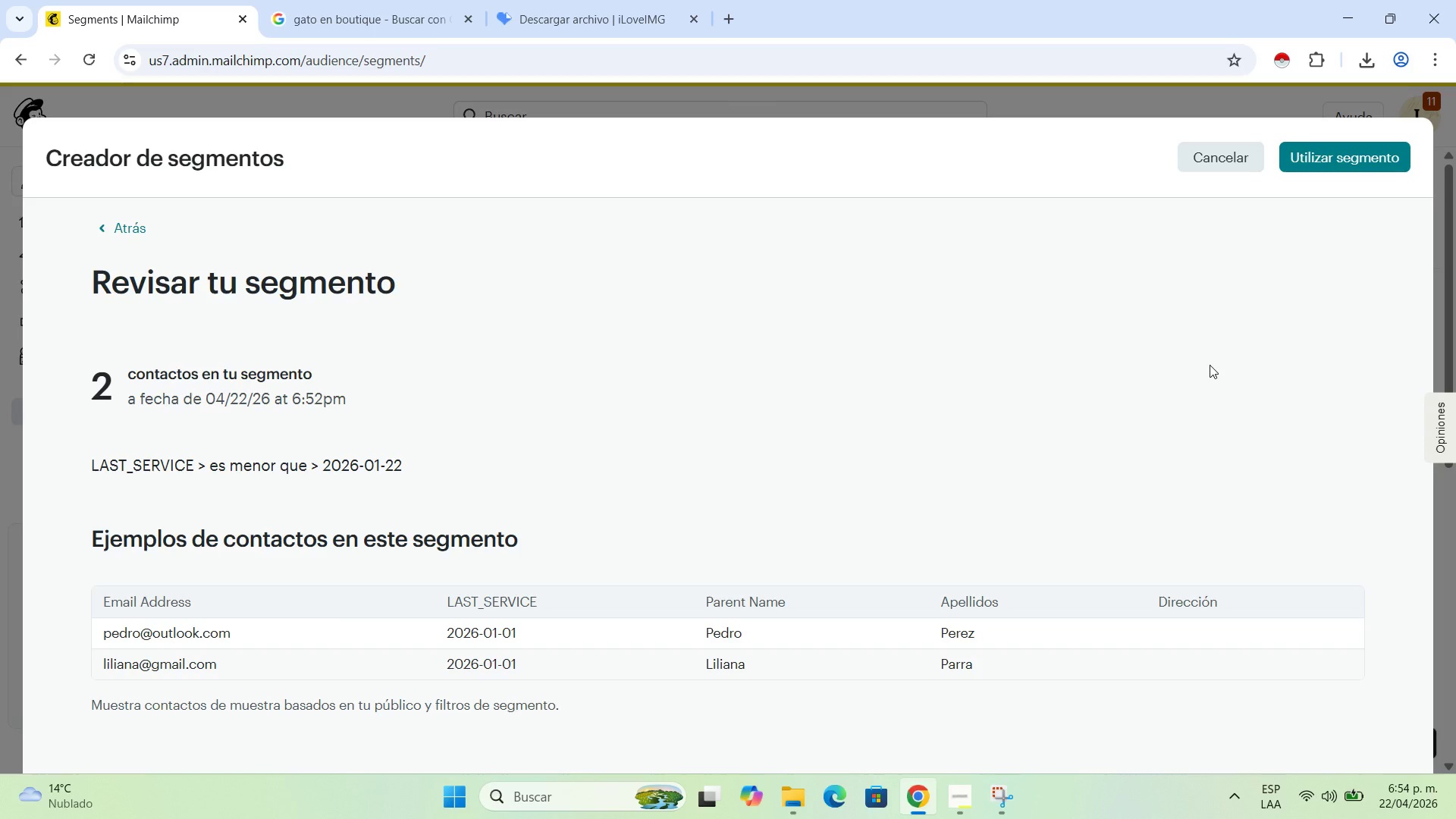 
left_click([1355, 152])
 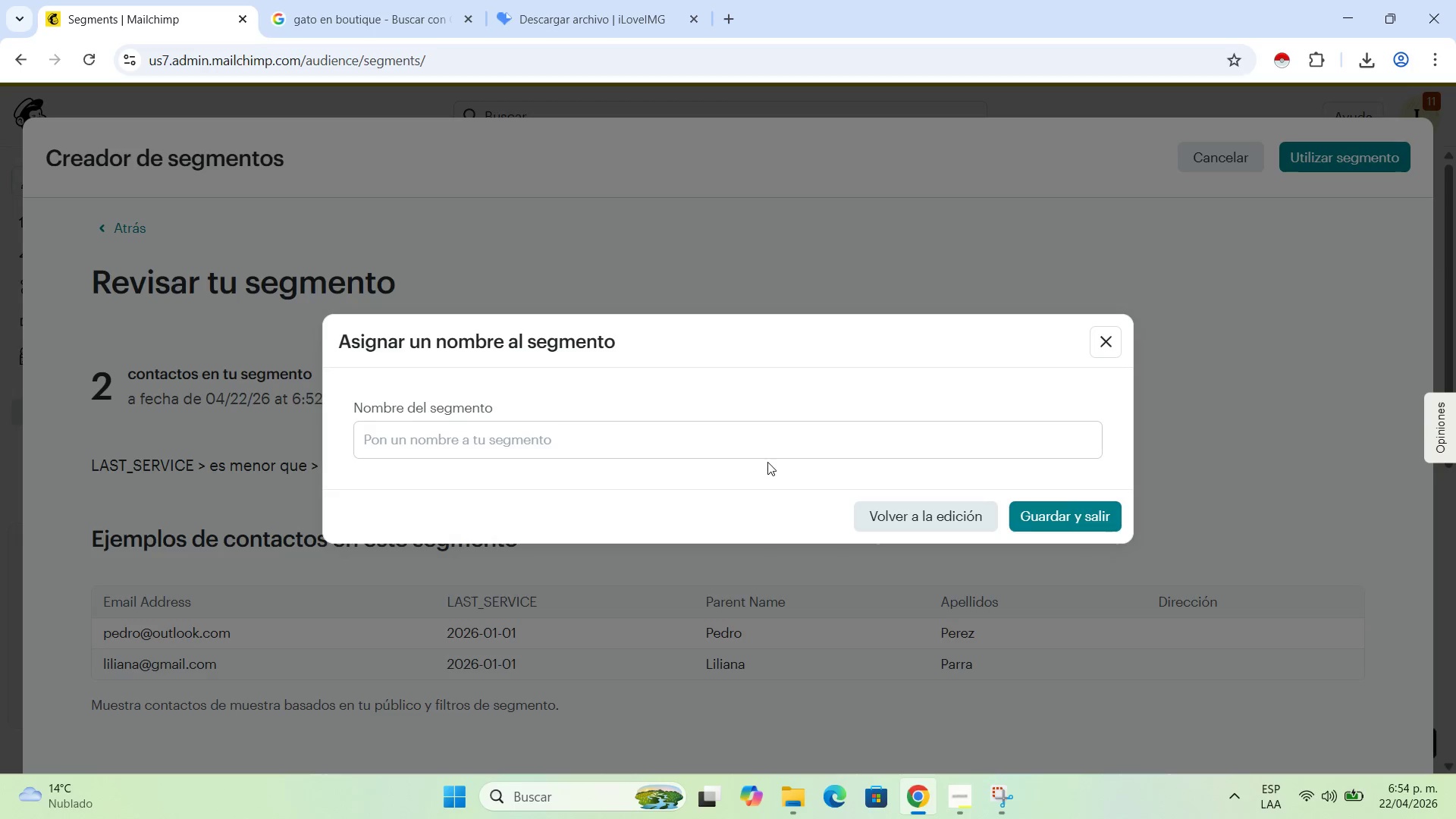 
left_click([761, 444])
 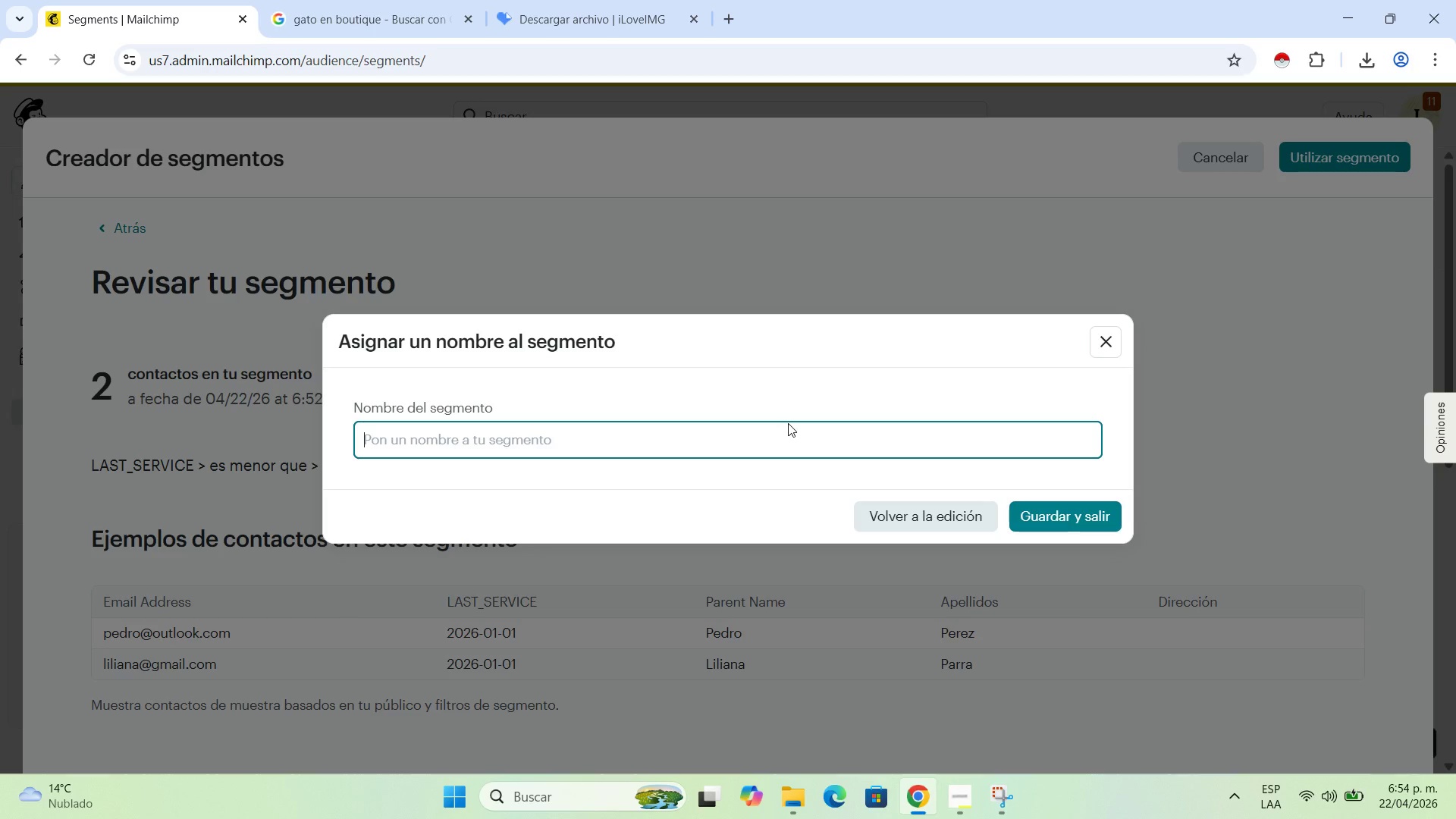 
wait(20.94)
 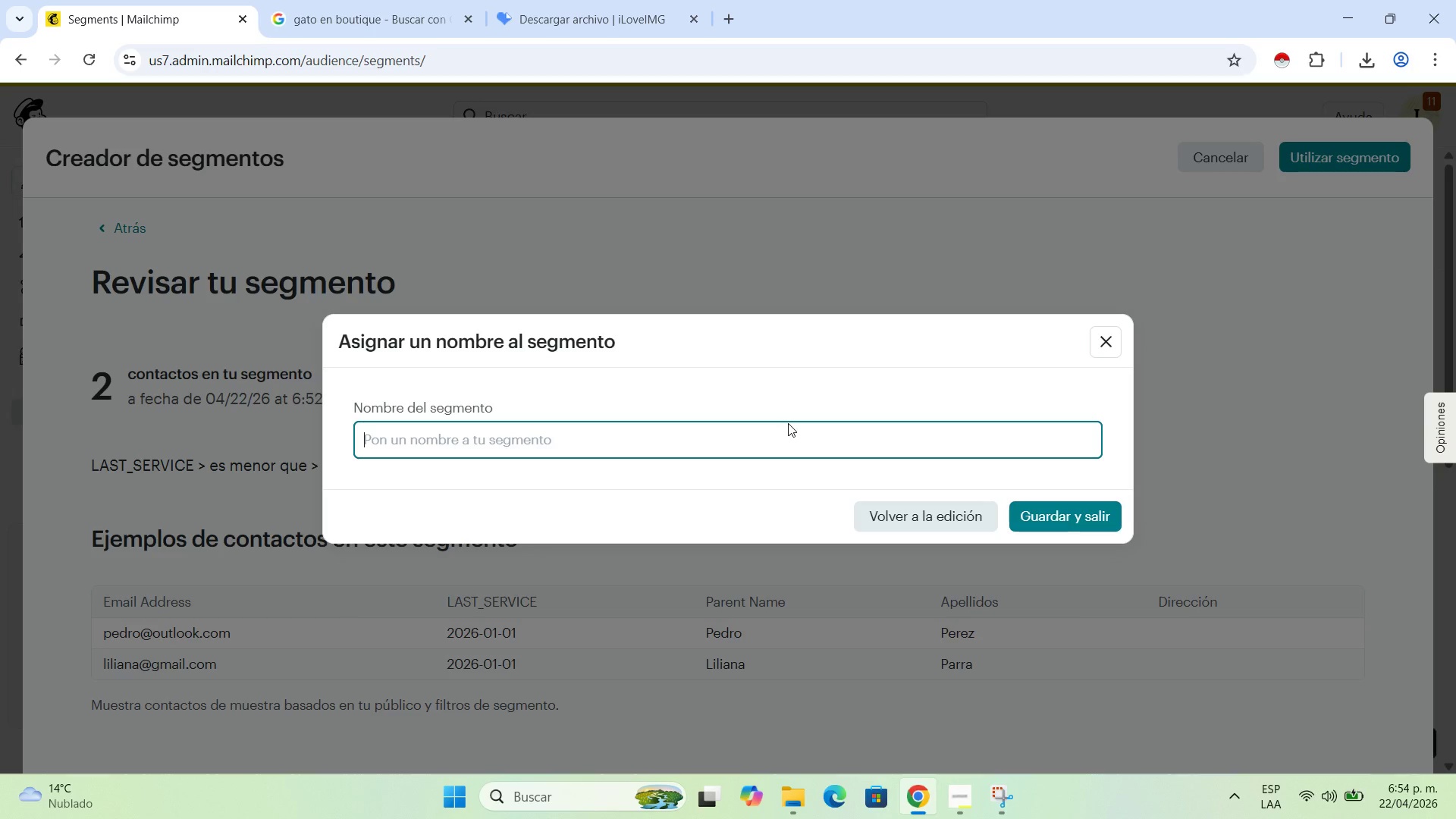 
left_click([781, 433])
 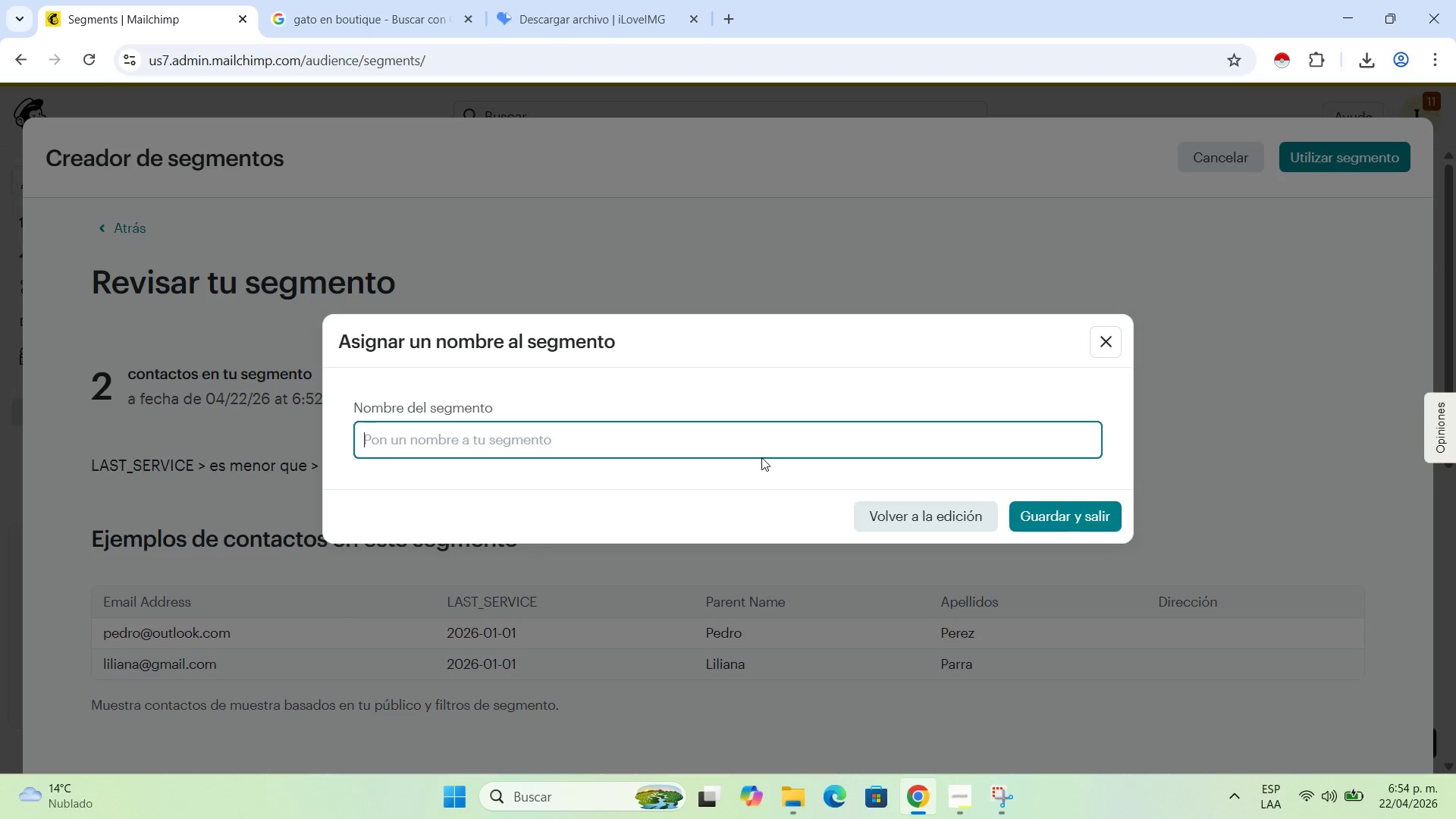 
type(Lapsed_VIP_90D)
 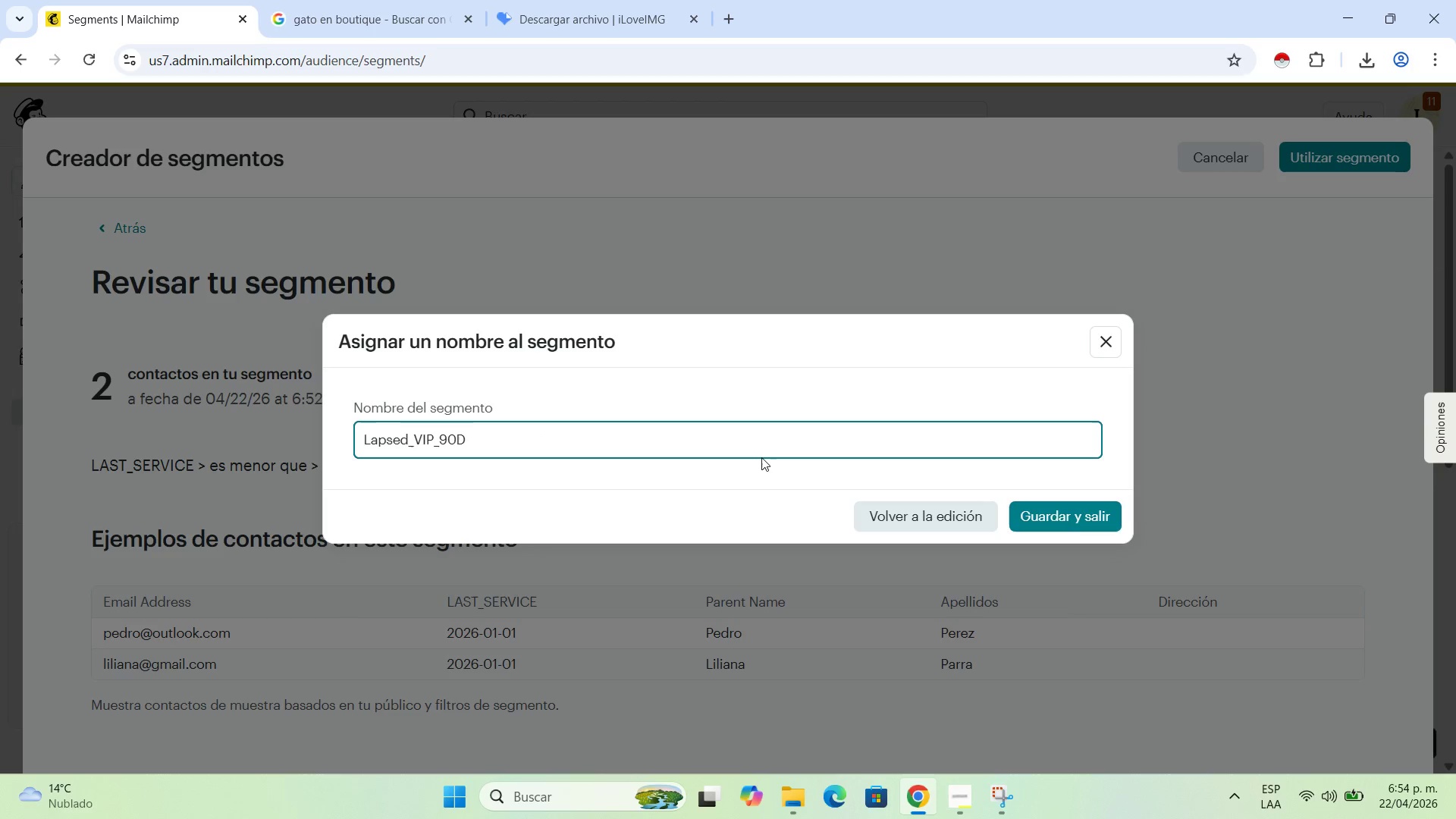 
left_click([1084, 518])
 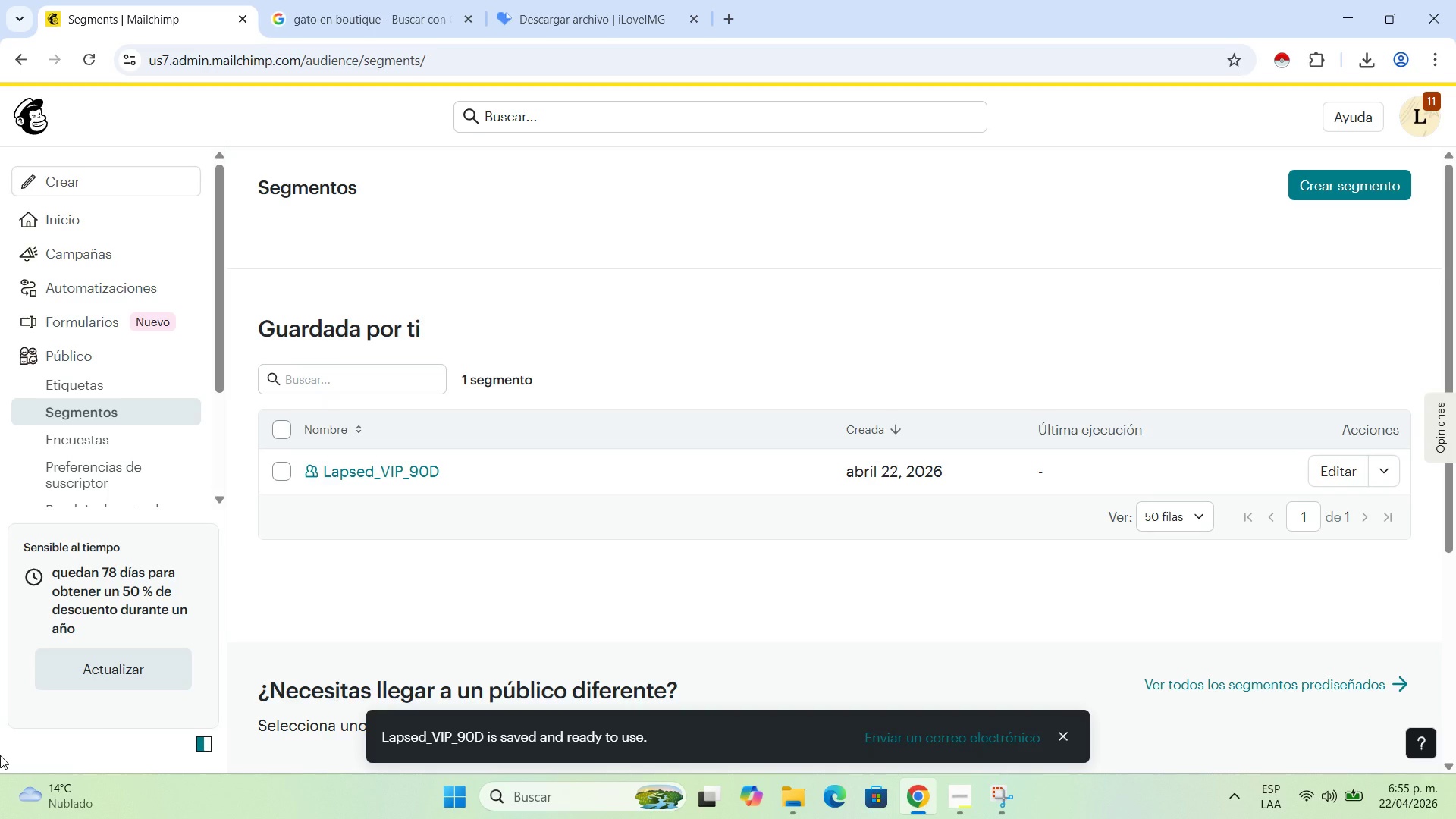 
wait(44.96)
 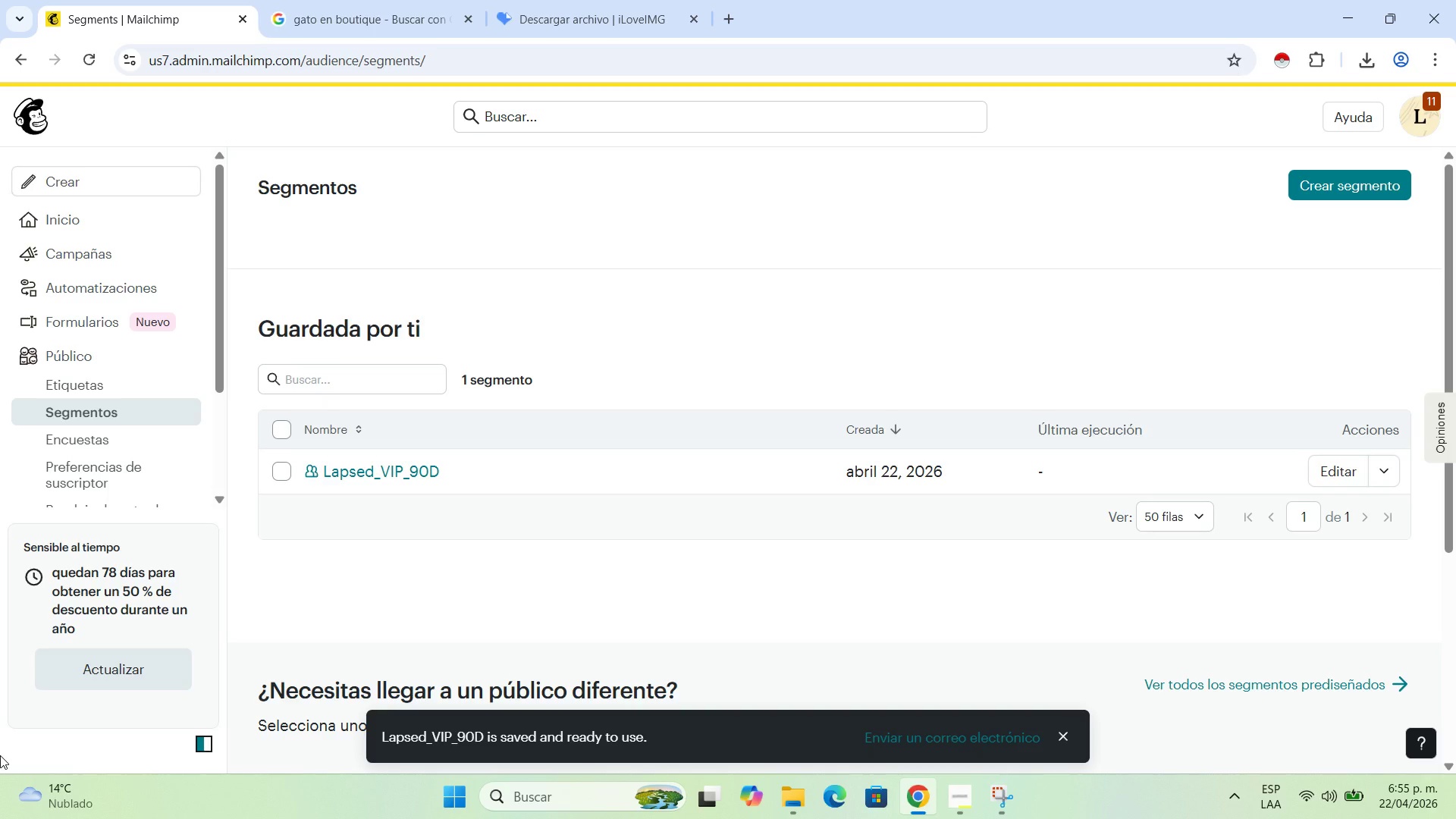 
mouse_move([108, 397])
 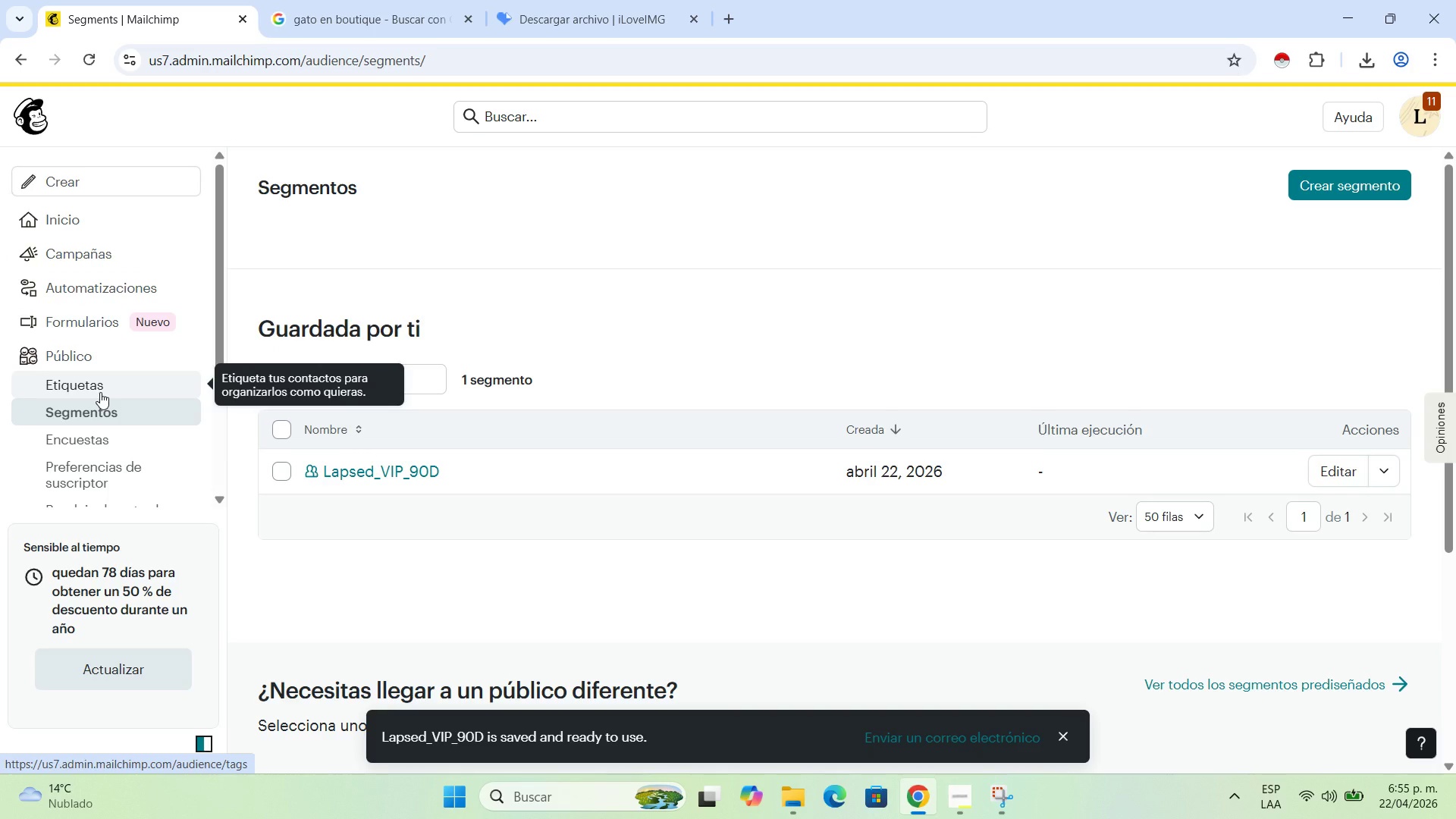 
wait(6.81)
 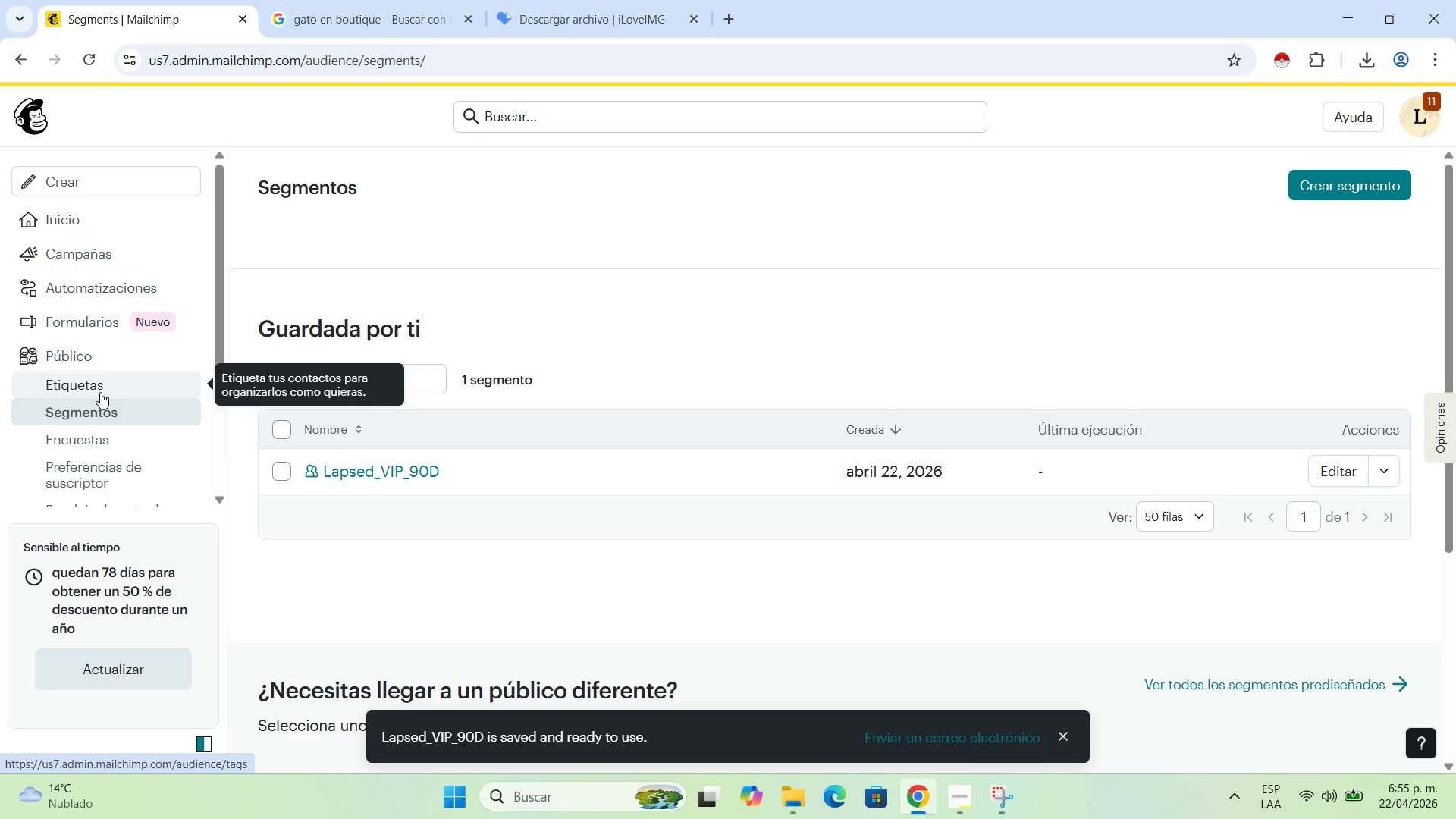 
left_click([80, 175])
 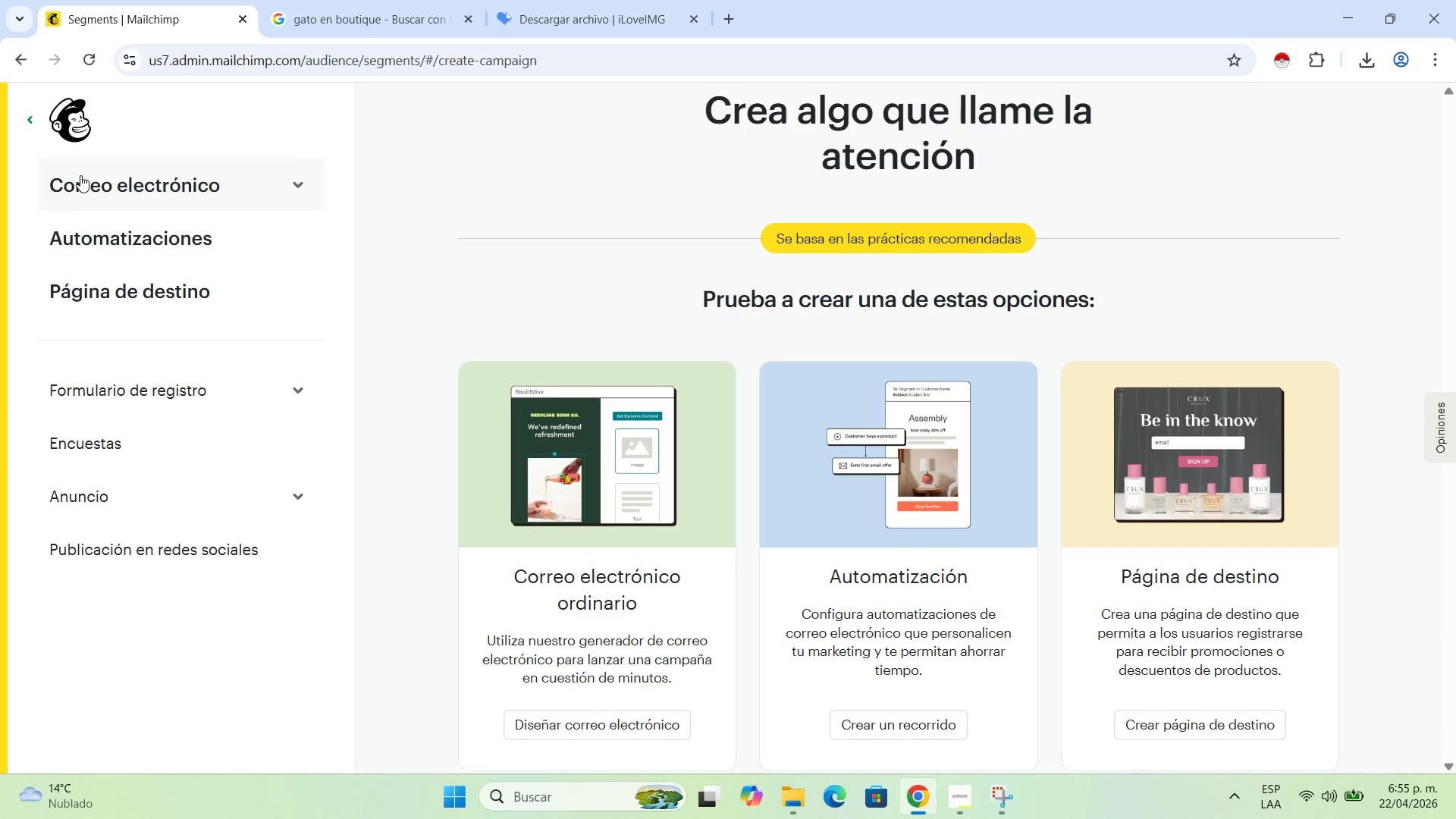 
wait(6.94)
 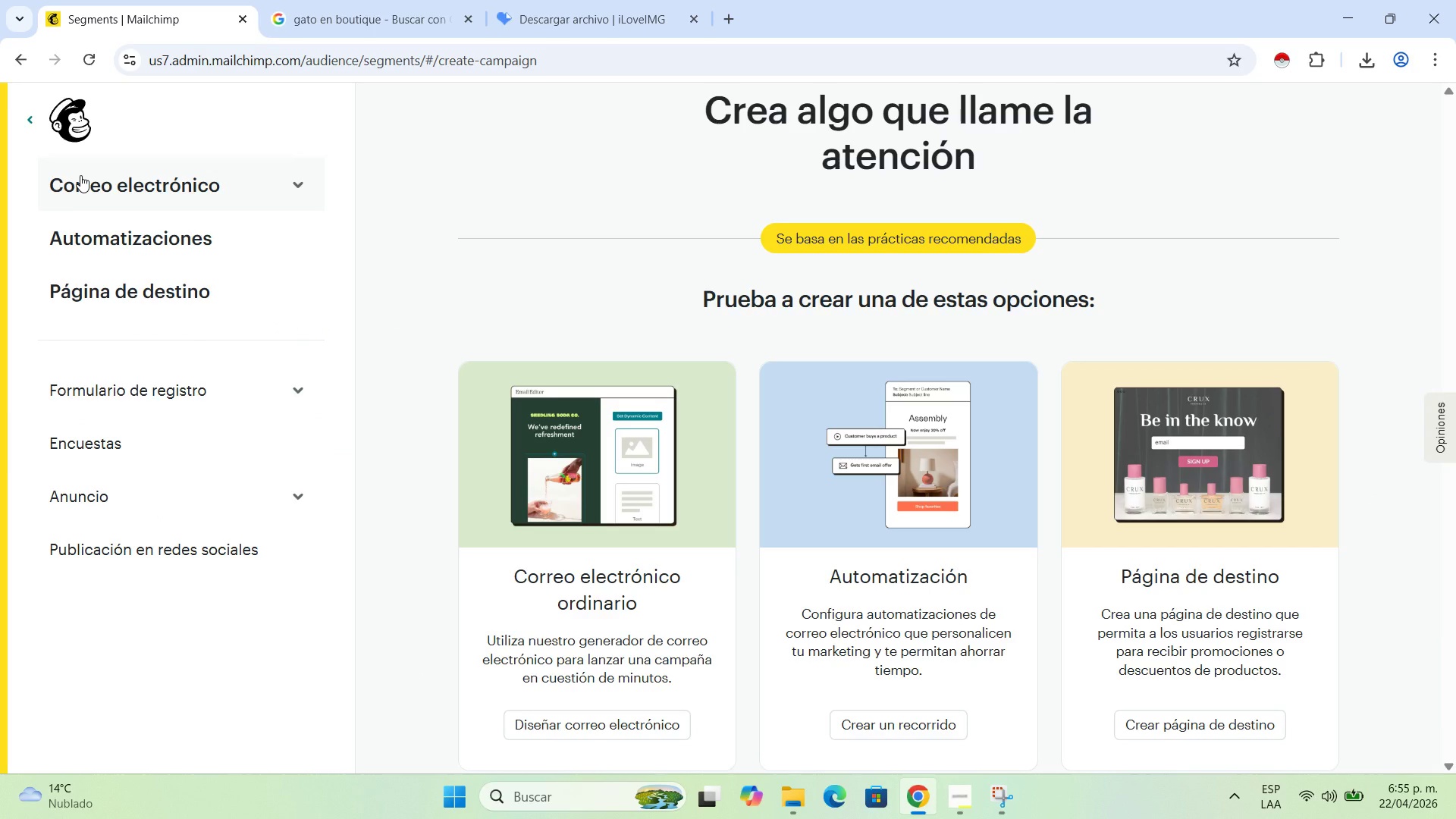 
scroll: coordinate [554, 203], scroll_direction: down, amount: 1.0
 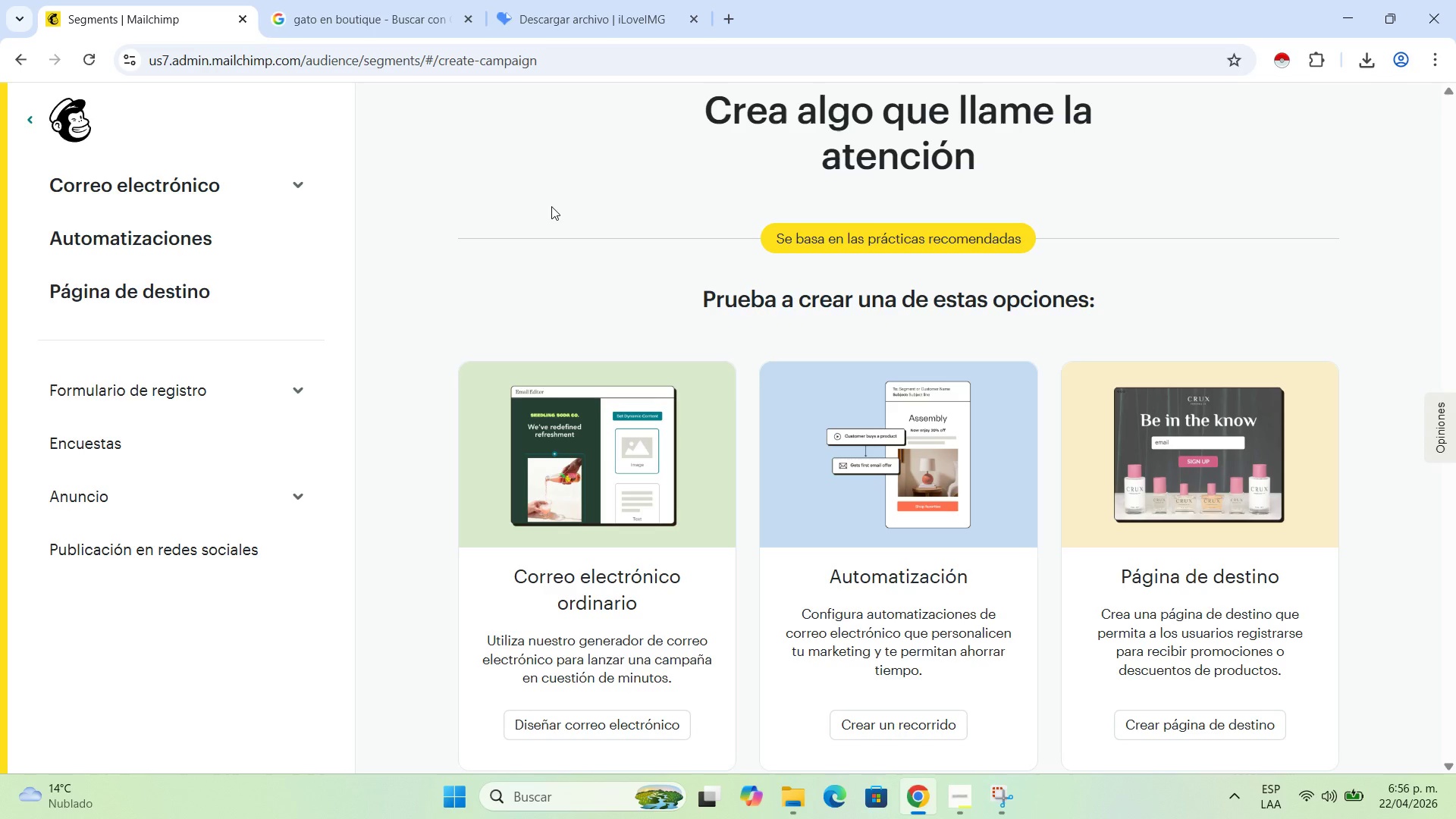 
wait(25.13)
 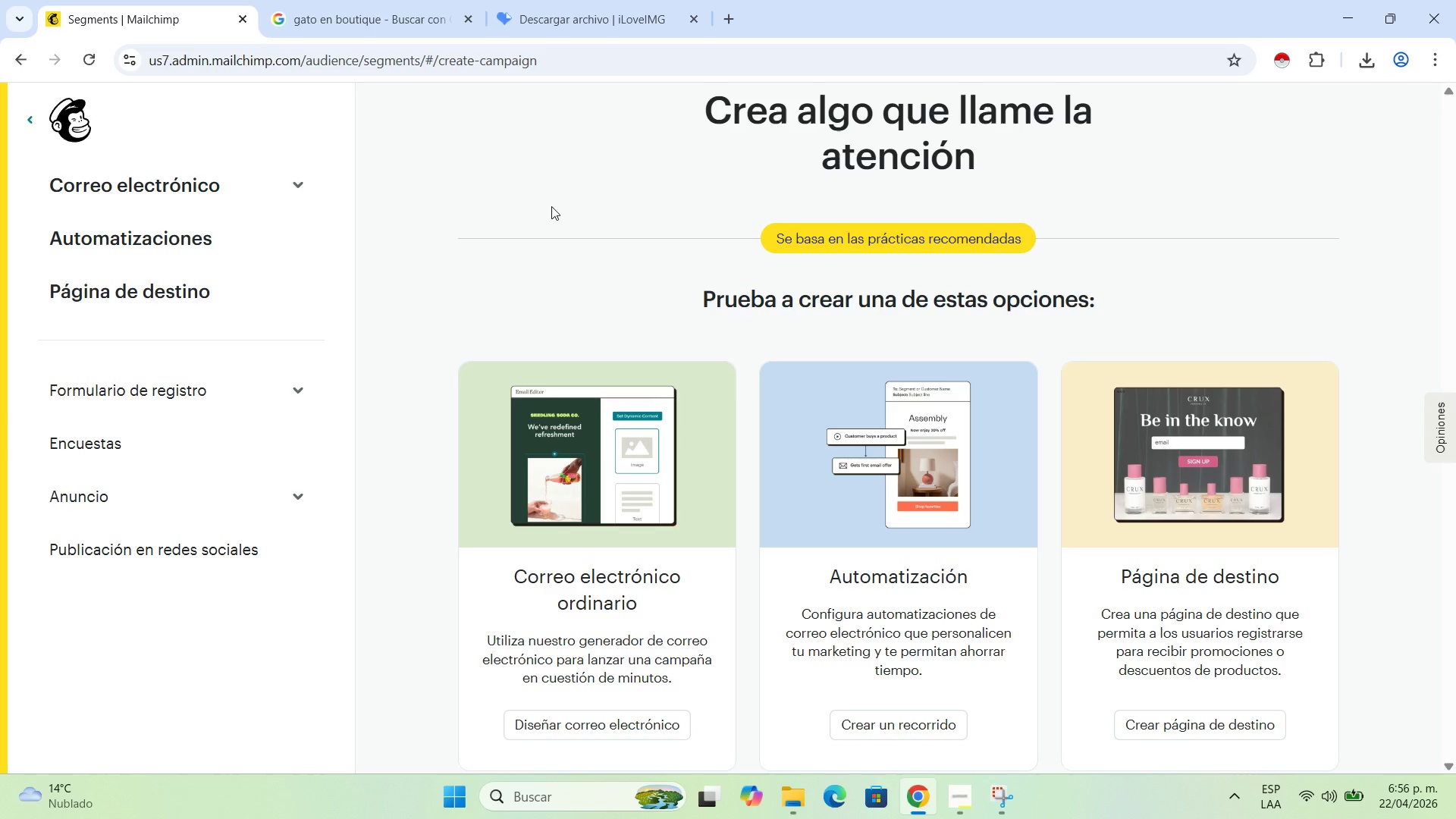 
left_click([963, 799])